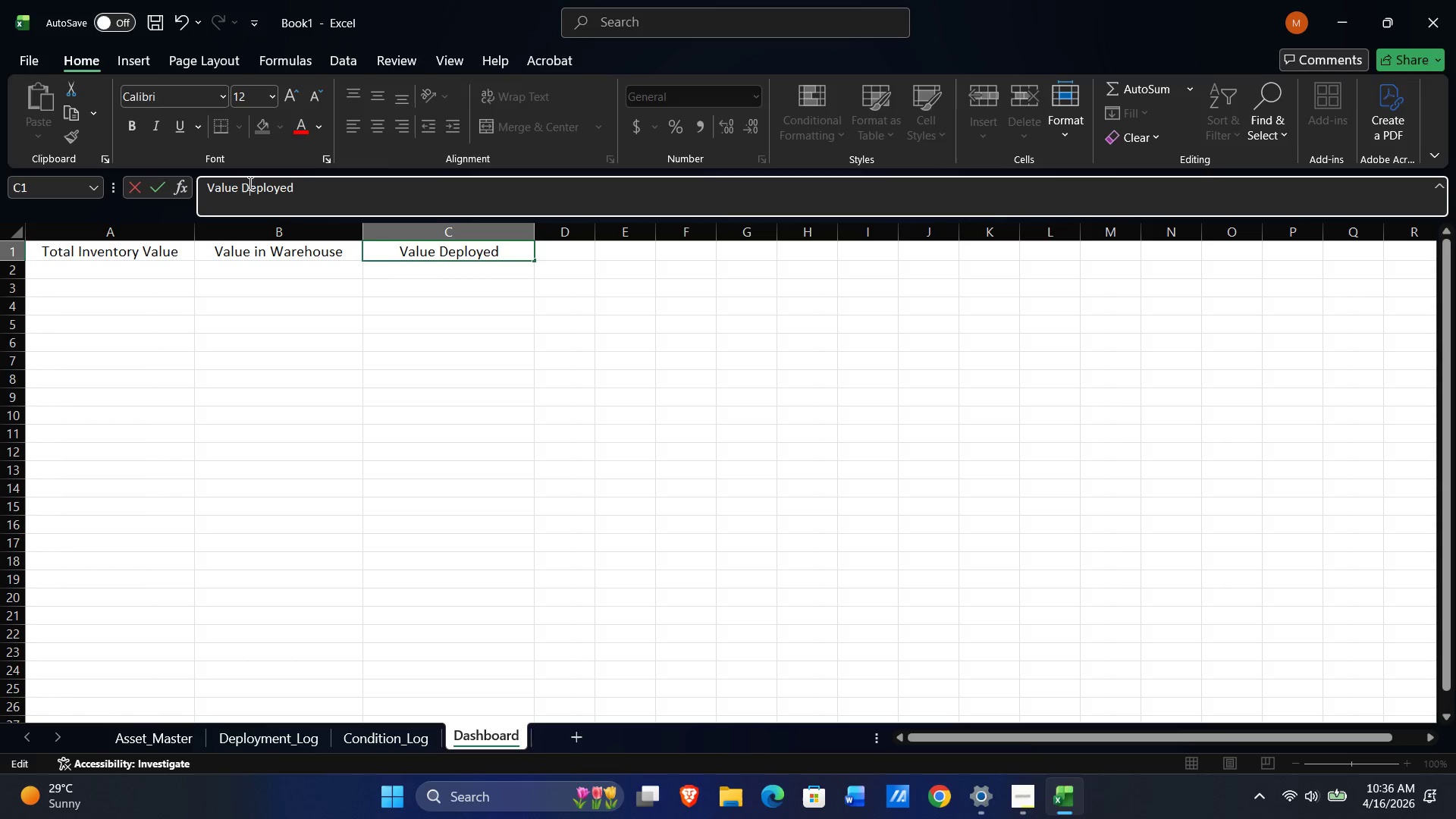 
key(Shift+D)
 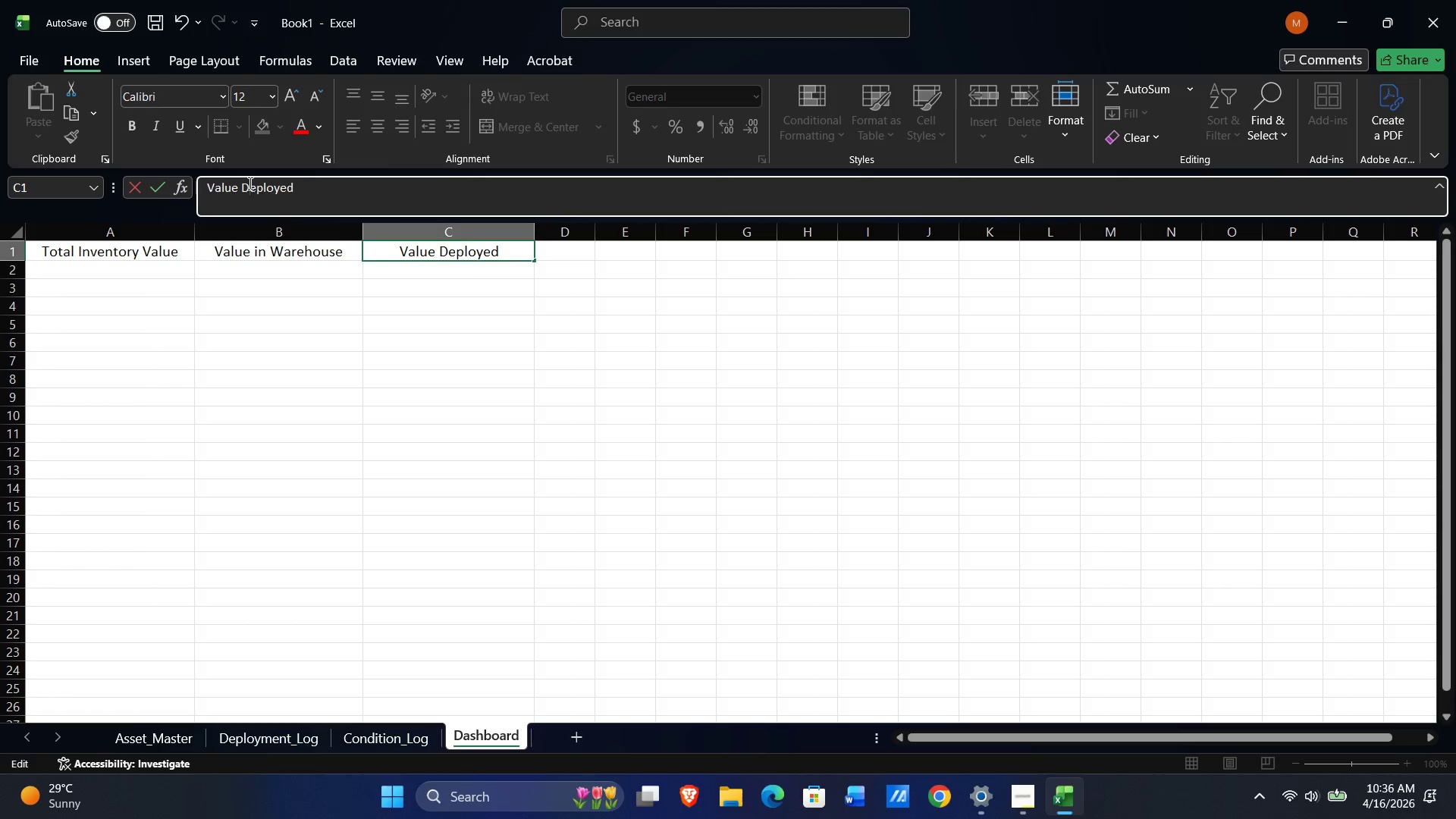 
key(NumpadEnter)
 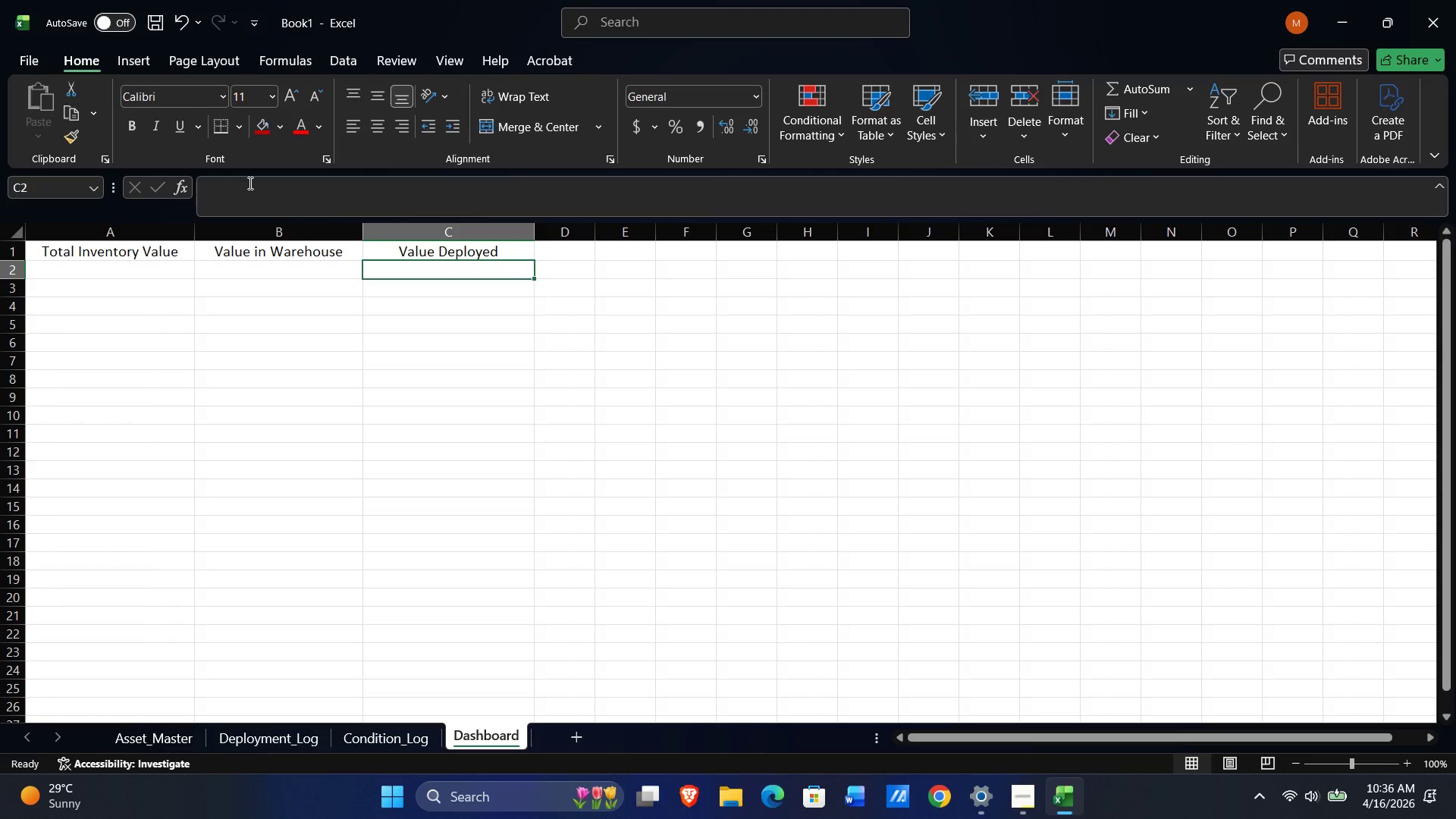 
key(Control+ArrowLeft)
 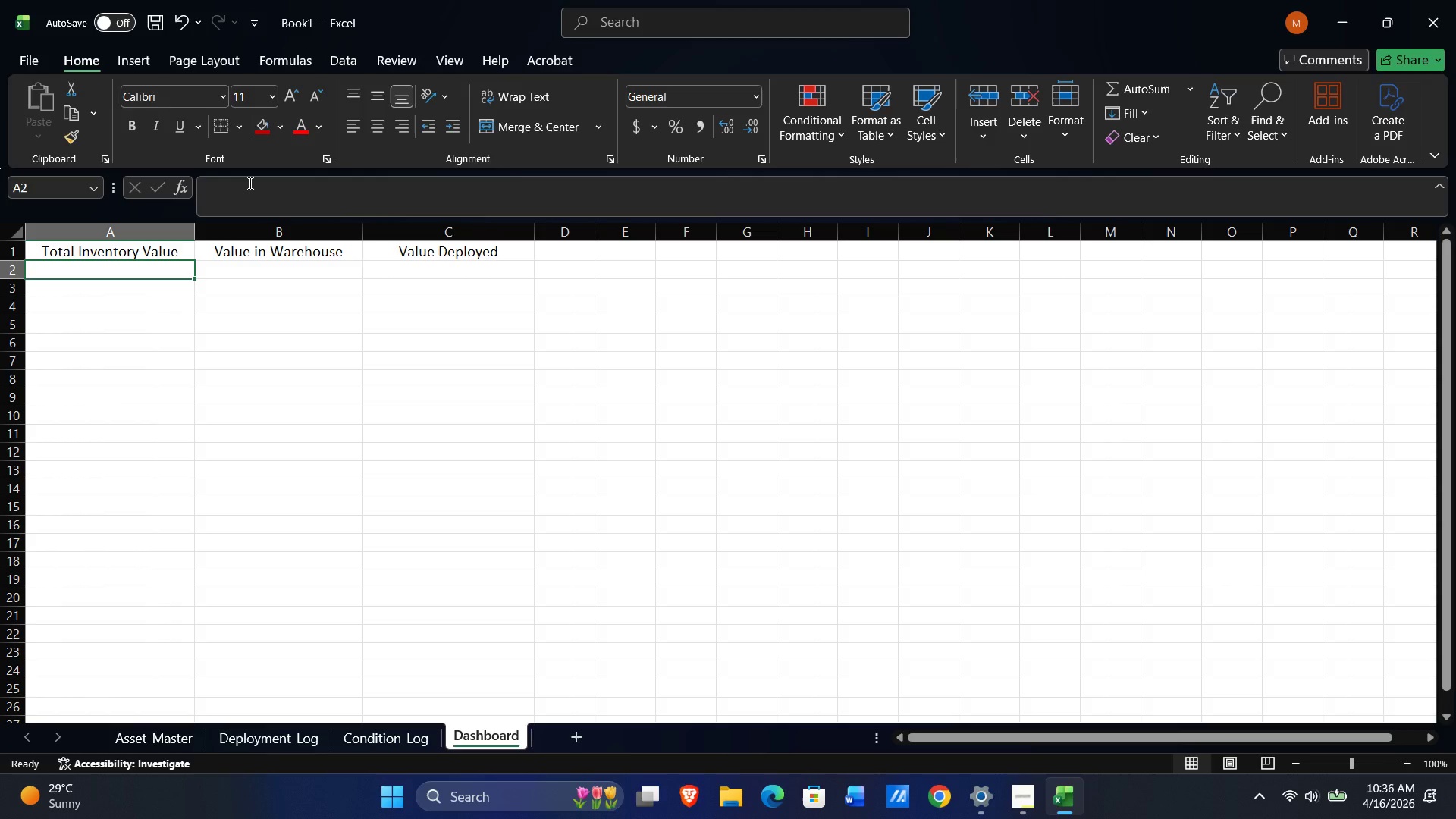 
type(=sum(Asset_Mar)
key(Backspace)
type(ster!E:E))
key(NumpadEnter)
 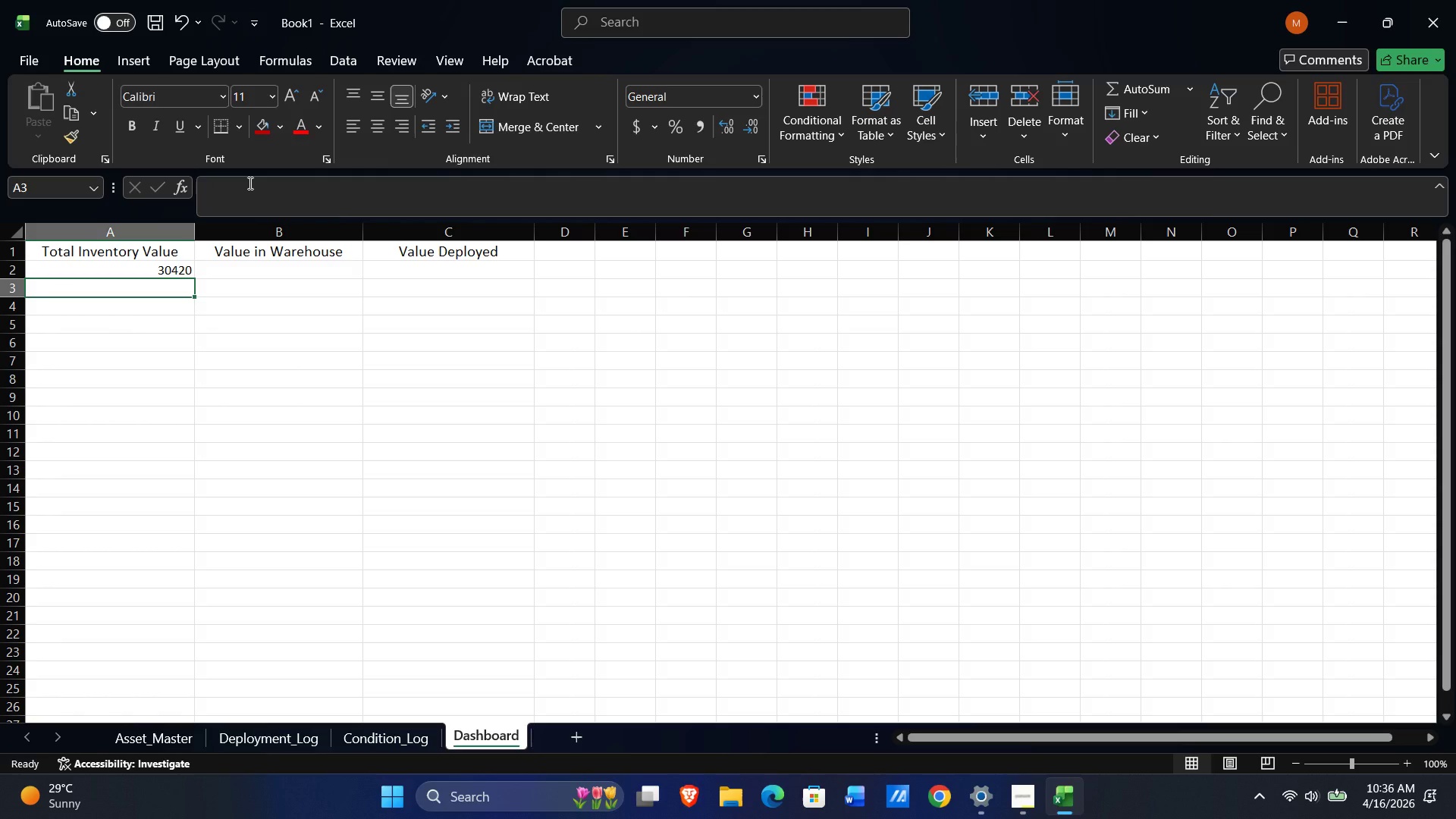 
key(ArrowUp)
 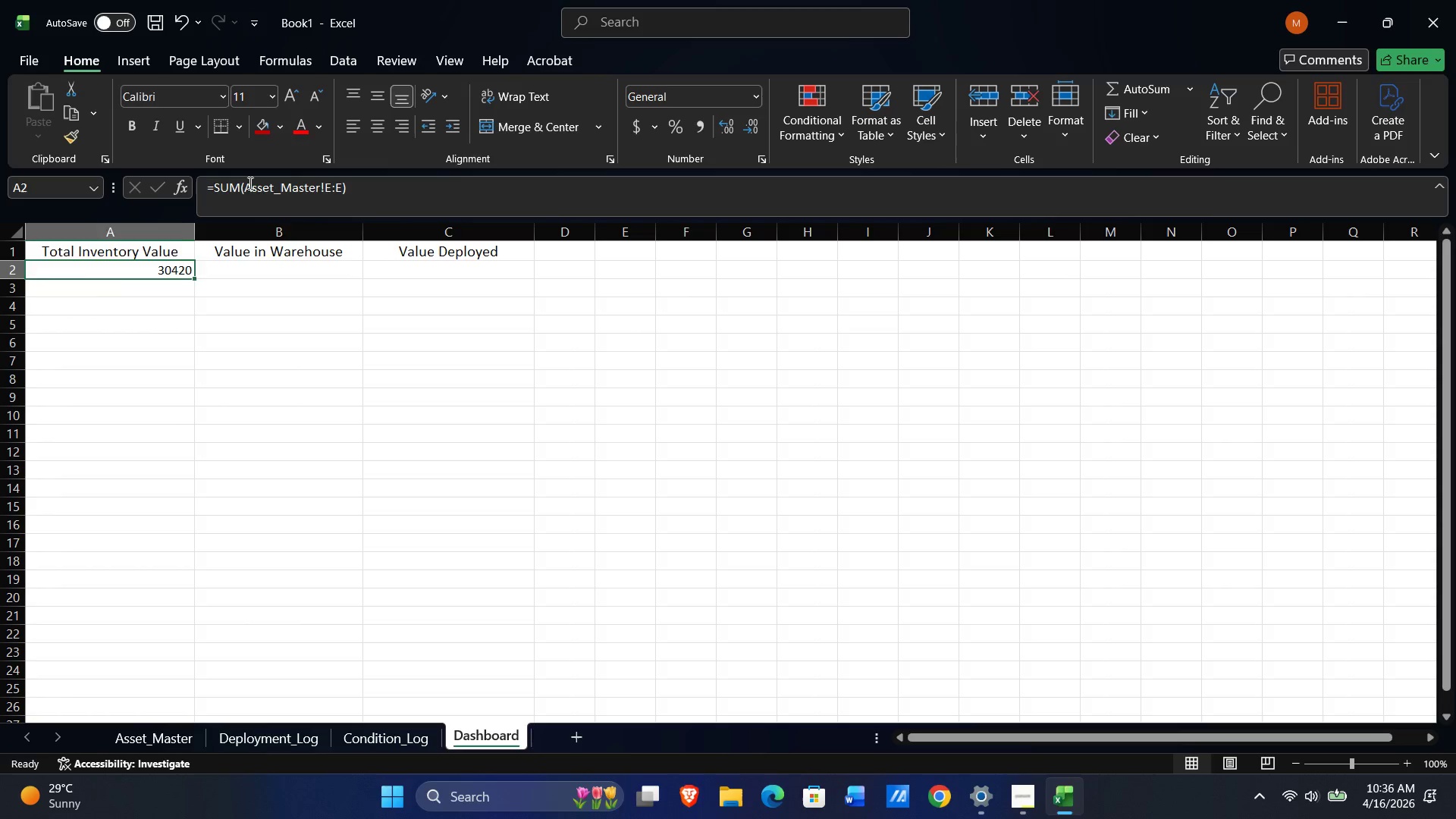 
key(ArrowRight)
 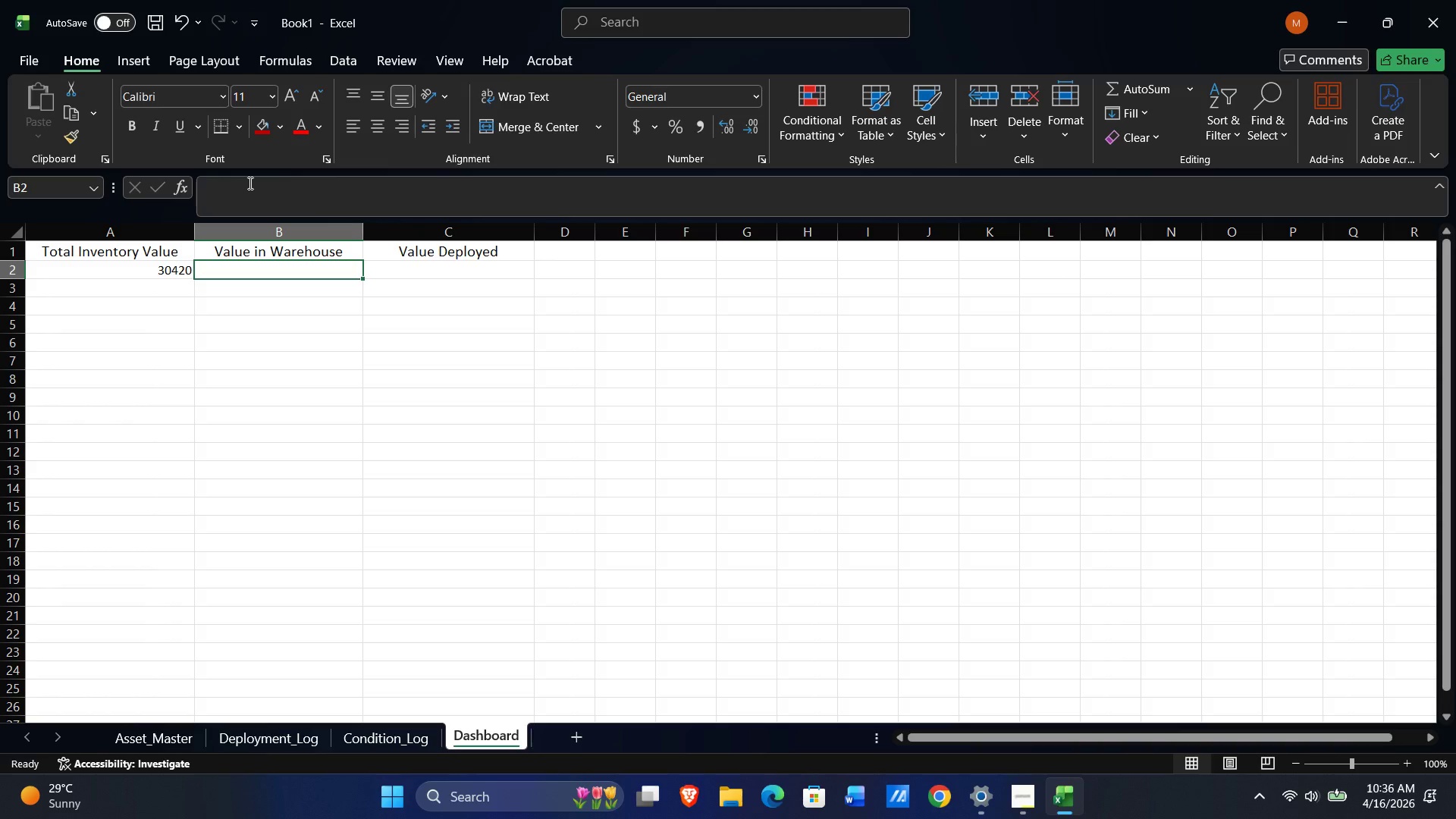 
type(=Sum)
key(Backspace)
key(Backspace)
type(SUMIF)
key(Backspace)
key(Backspace)
key(Backspace)
key(Backspace)
key(Backspace)
type(UMIF(aSSET)
key(Backspace)
key(Backspace)
key(Backspace)
key(Backspace)
key(Backspace)
type(Asset_Master!F:F)
 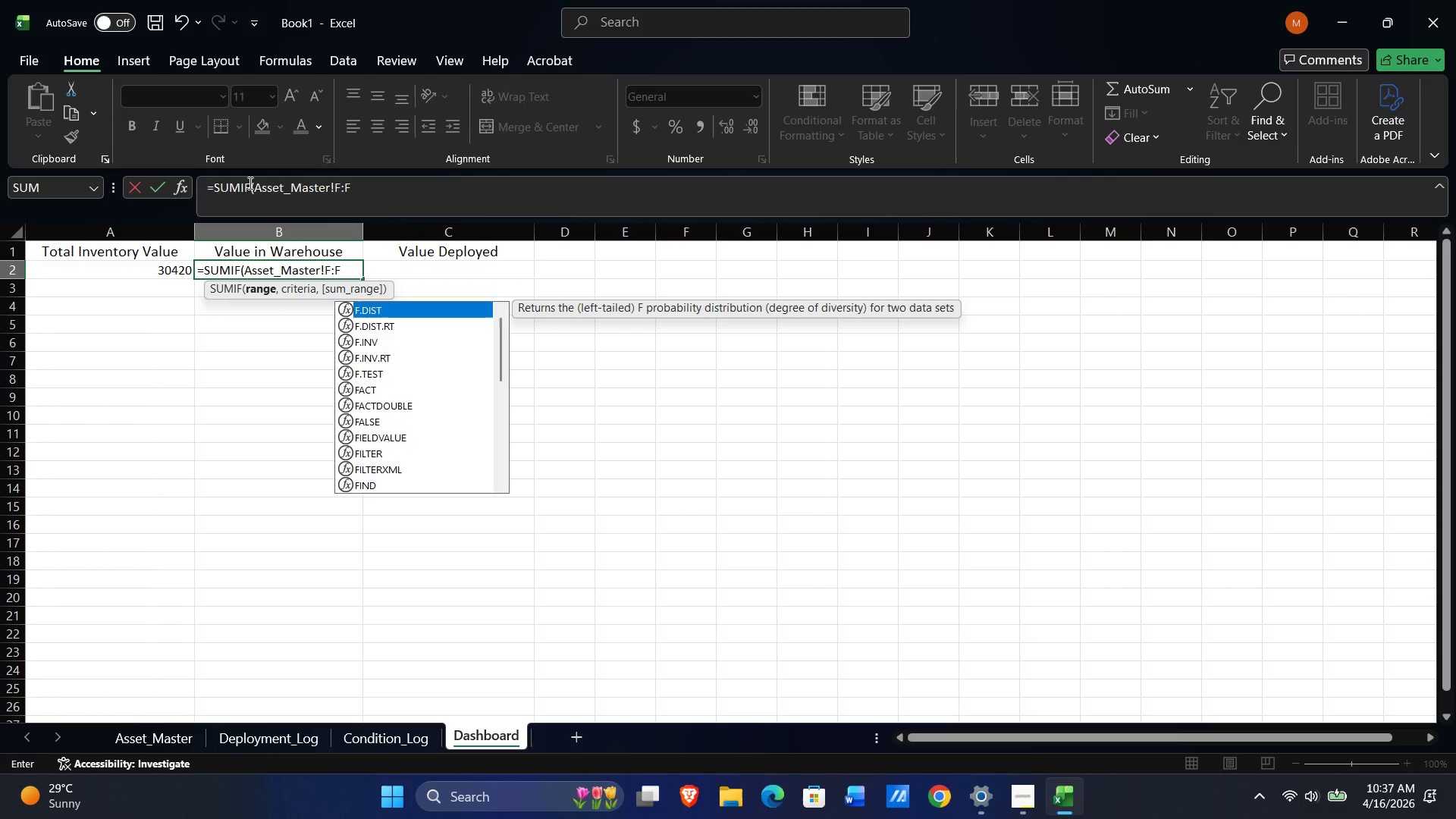 
key(Comma)
 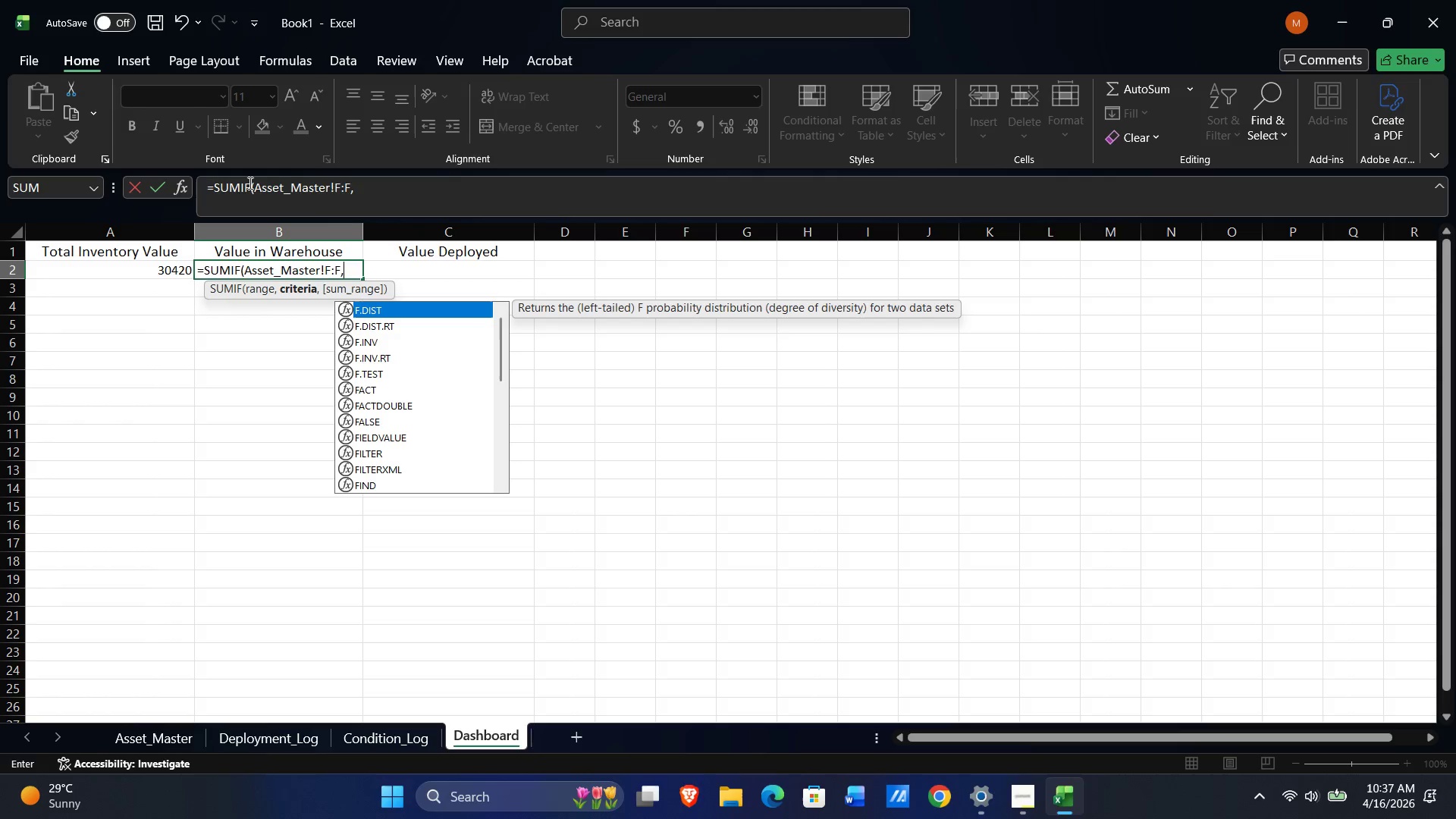 
key(Shift+Quote)
 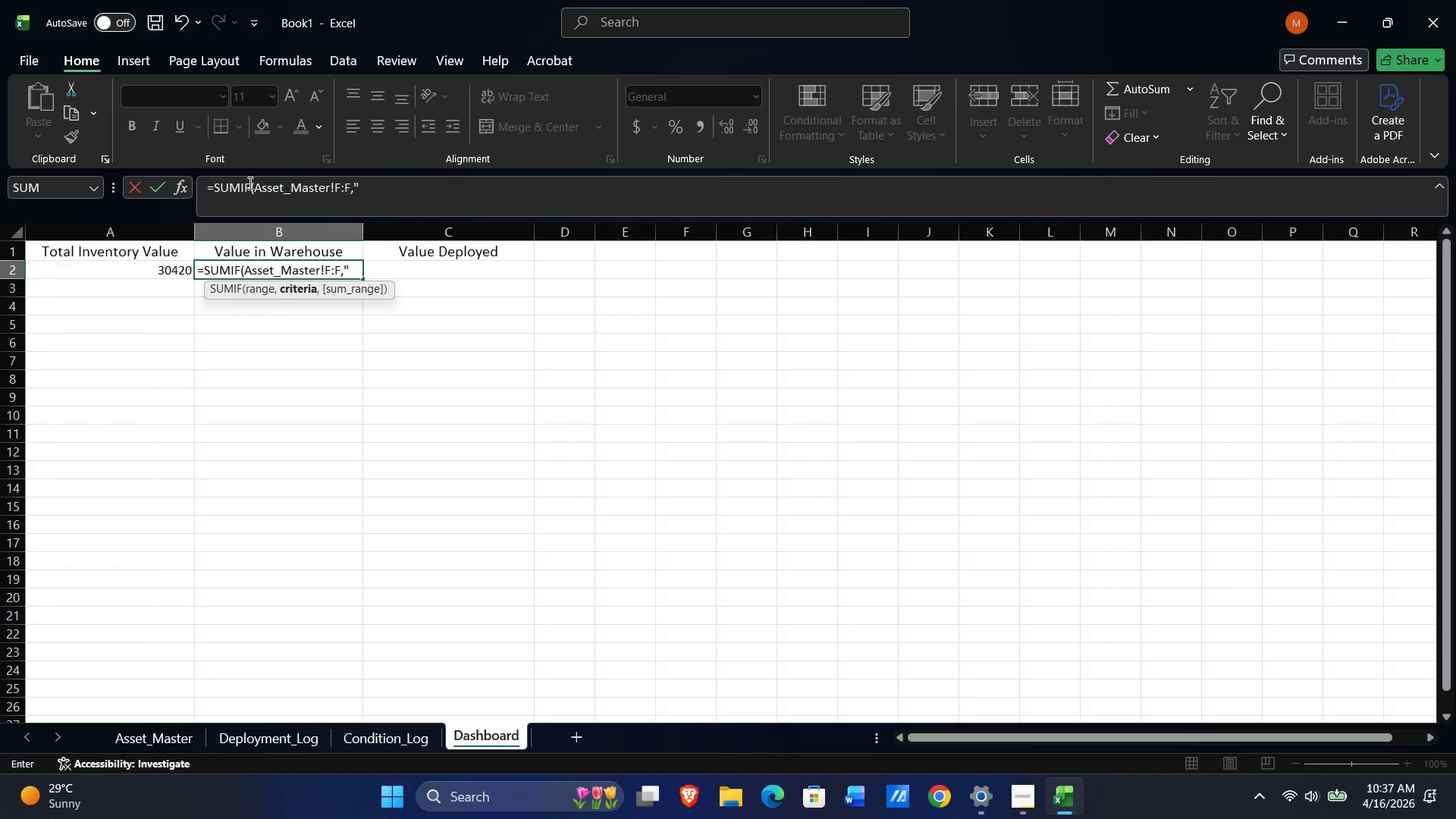 
wait(15.95)
 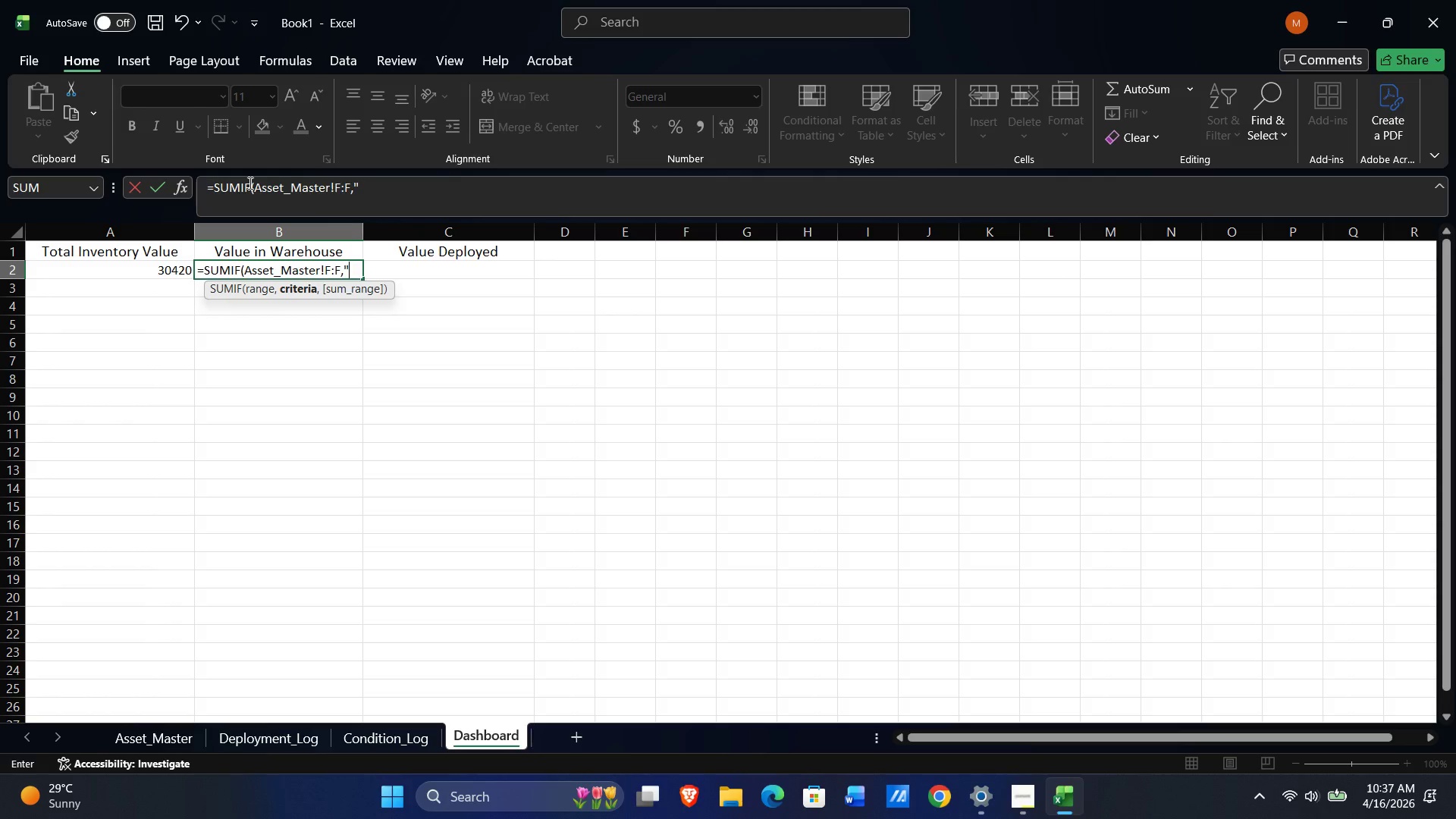 
type(Deployed:)
key(Backspace)
type(" ,S)
key(Backspace)
type(Asset_Master)
 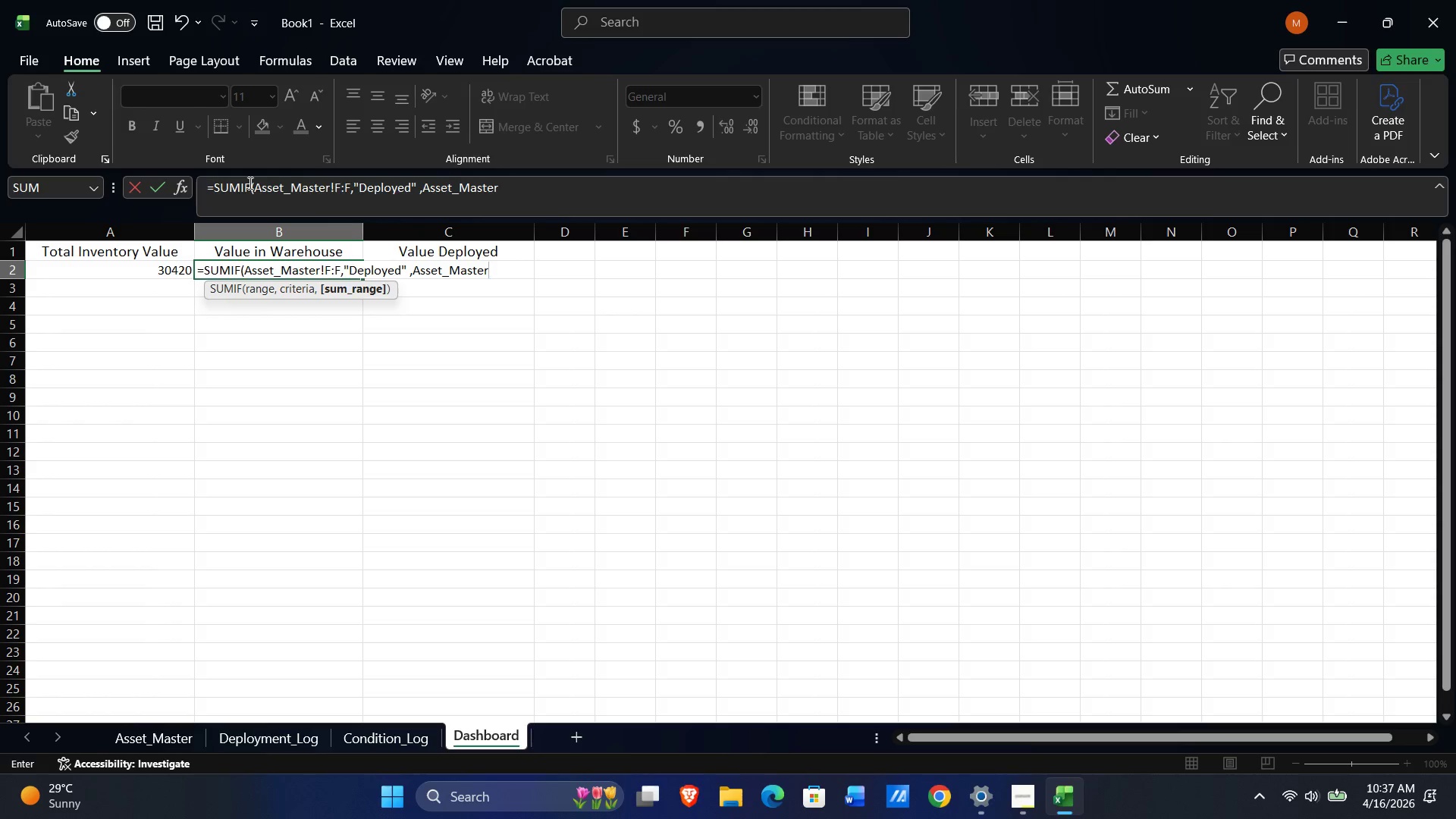 
wait(6.31)
 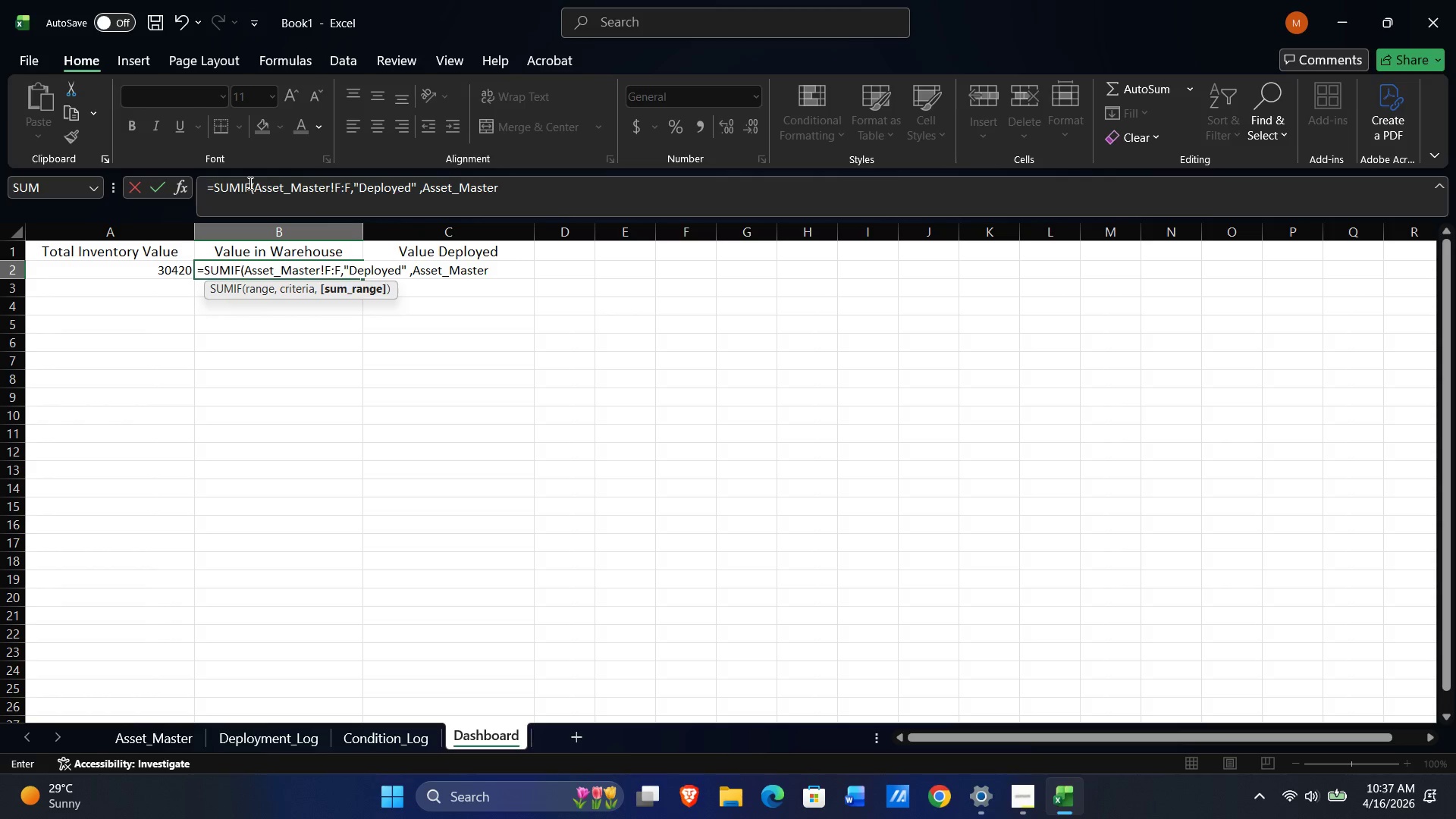 
type(!E:E))
key(NumpadEnter)
 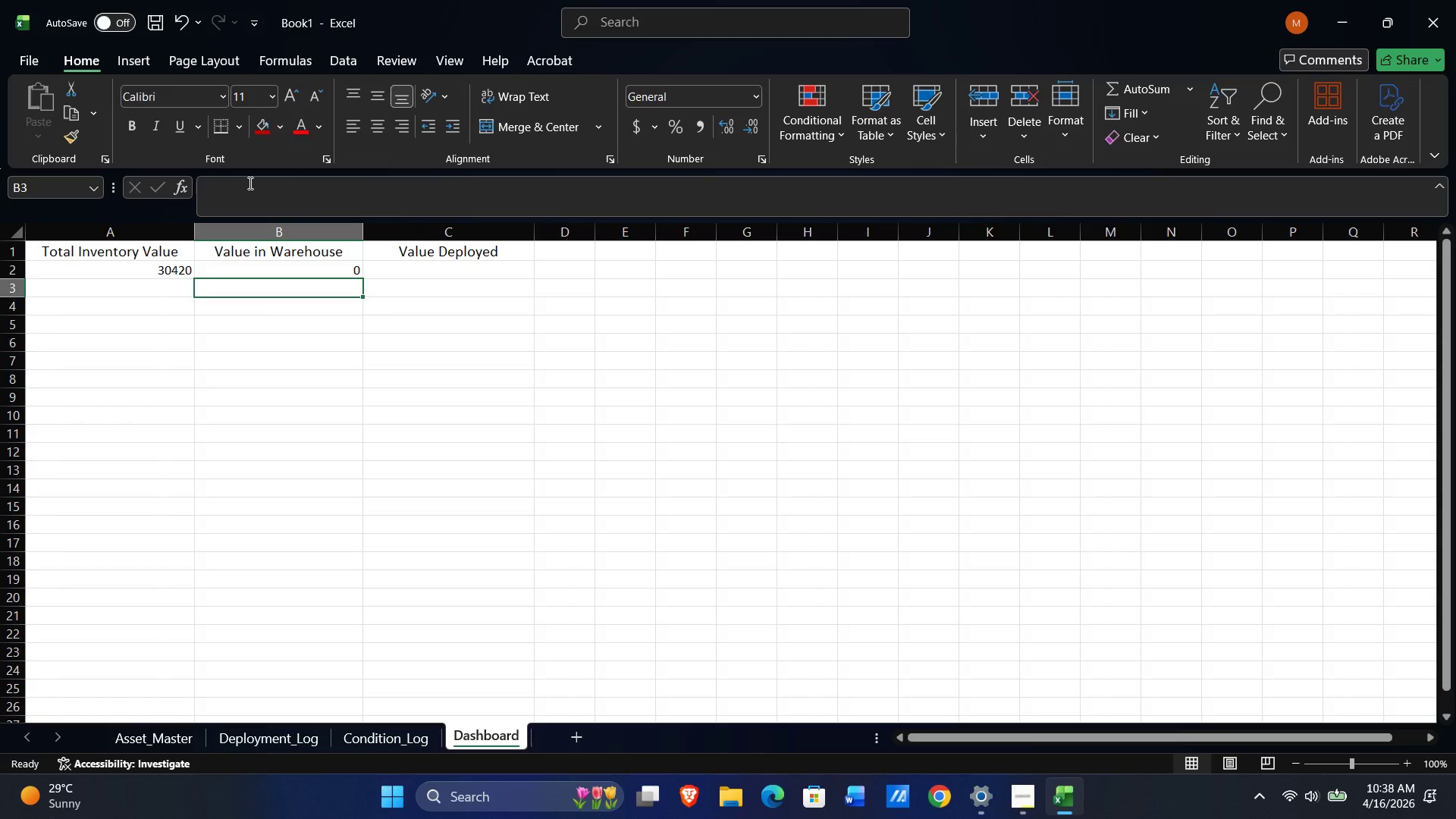 
key(ArrowUp)
 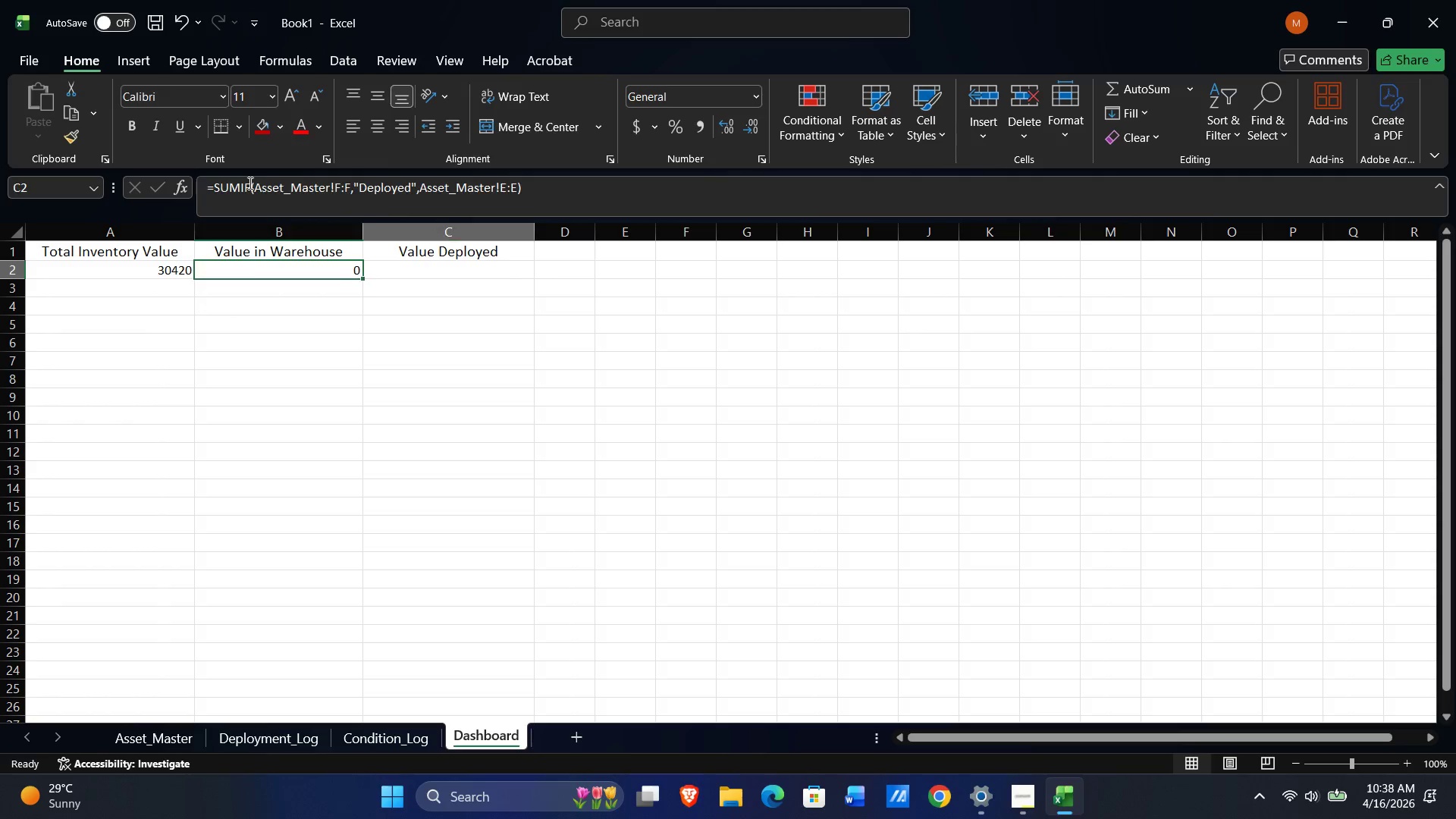 
key(ArrowRight)
 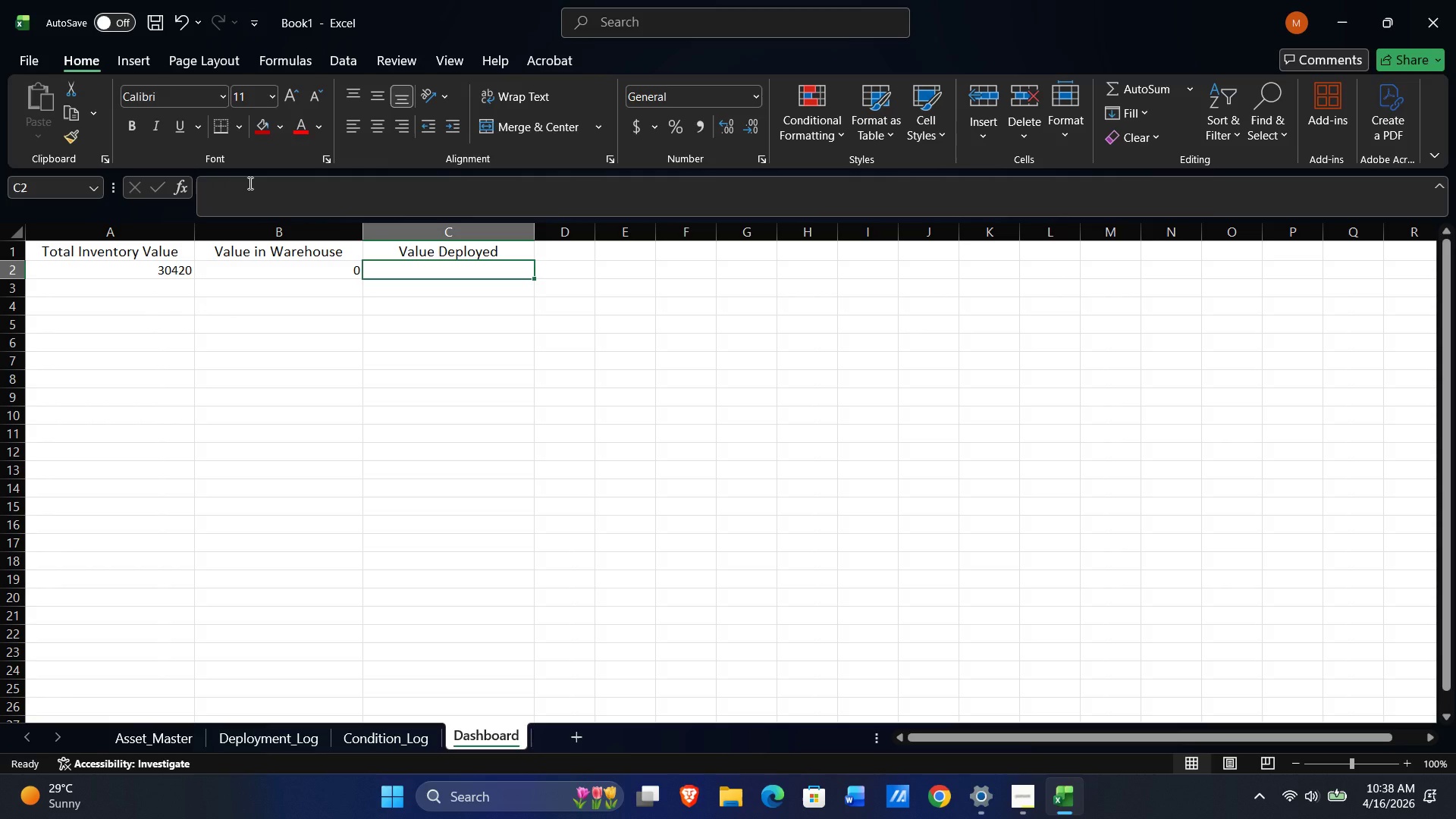 
wait(6.8)
 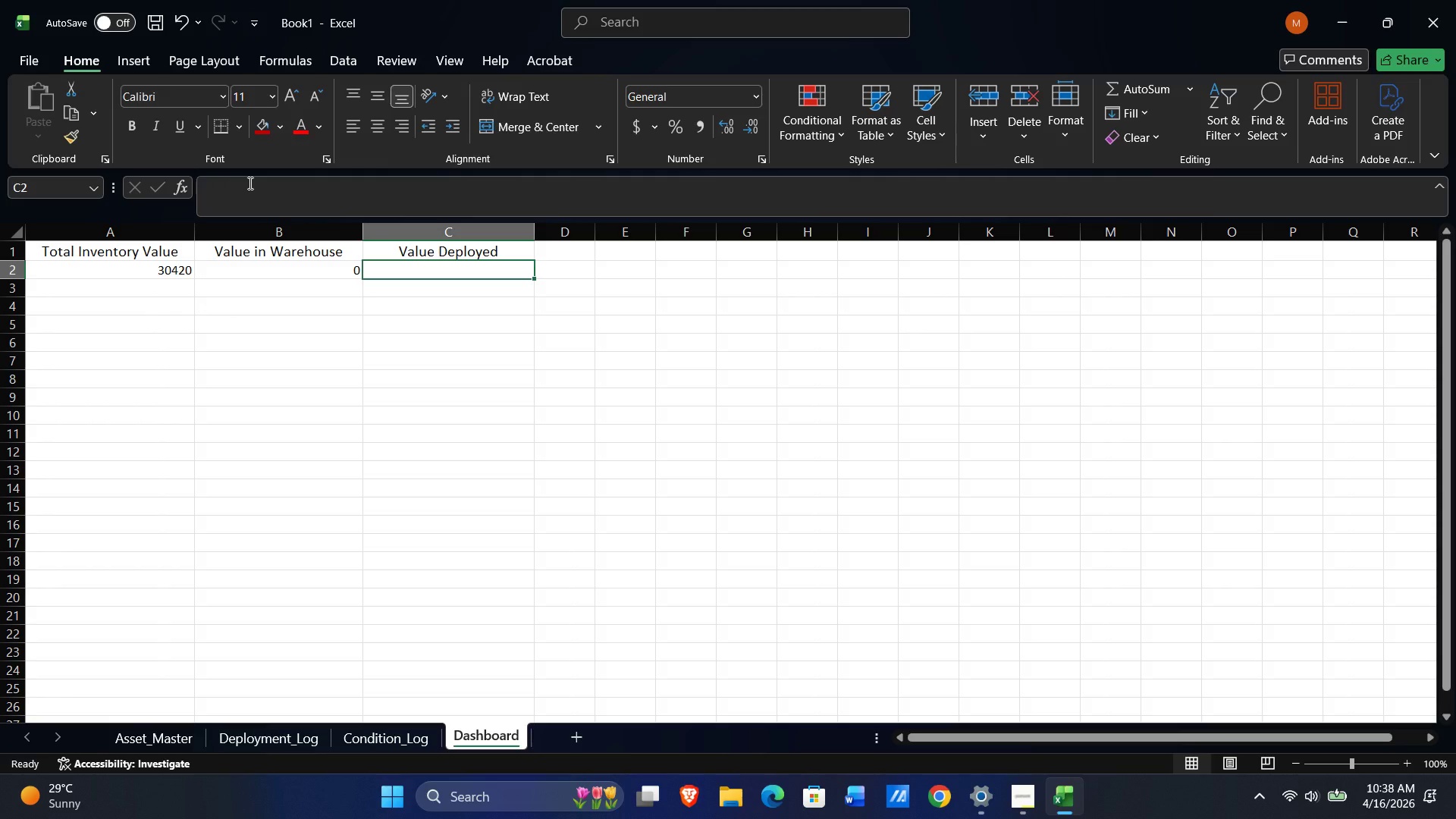 
key(ArrowLeft)
 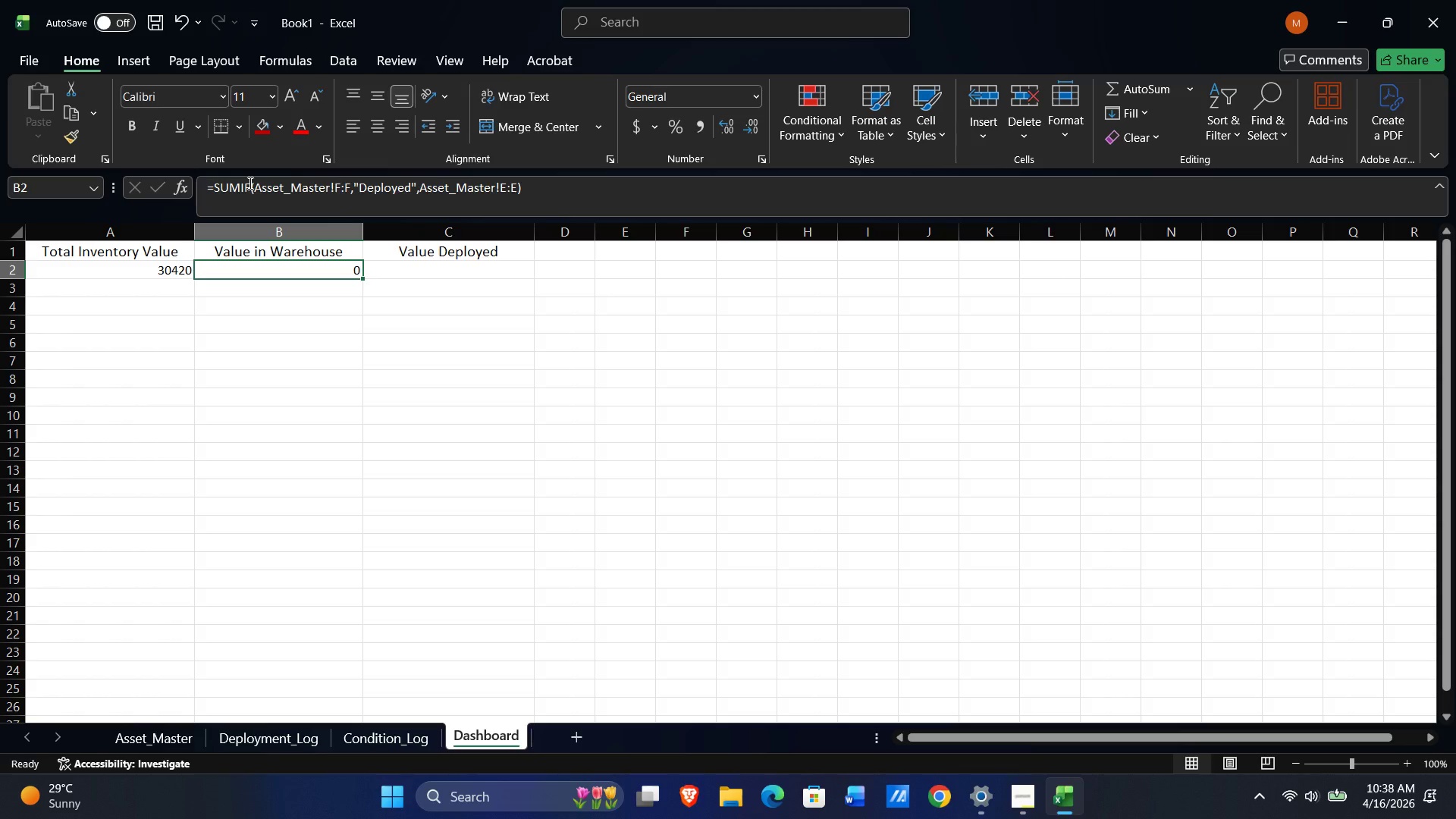 
key(Control+C)
 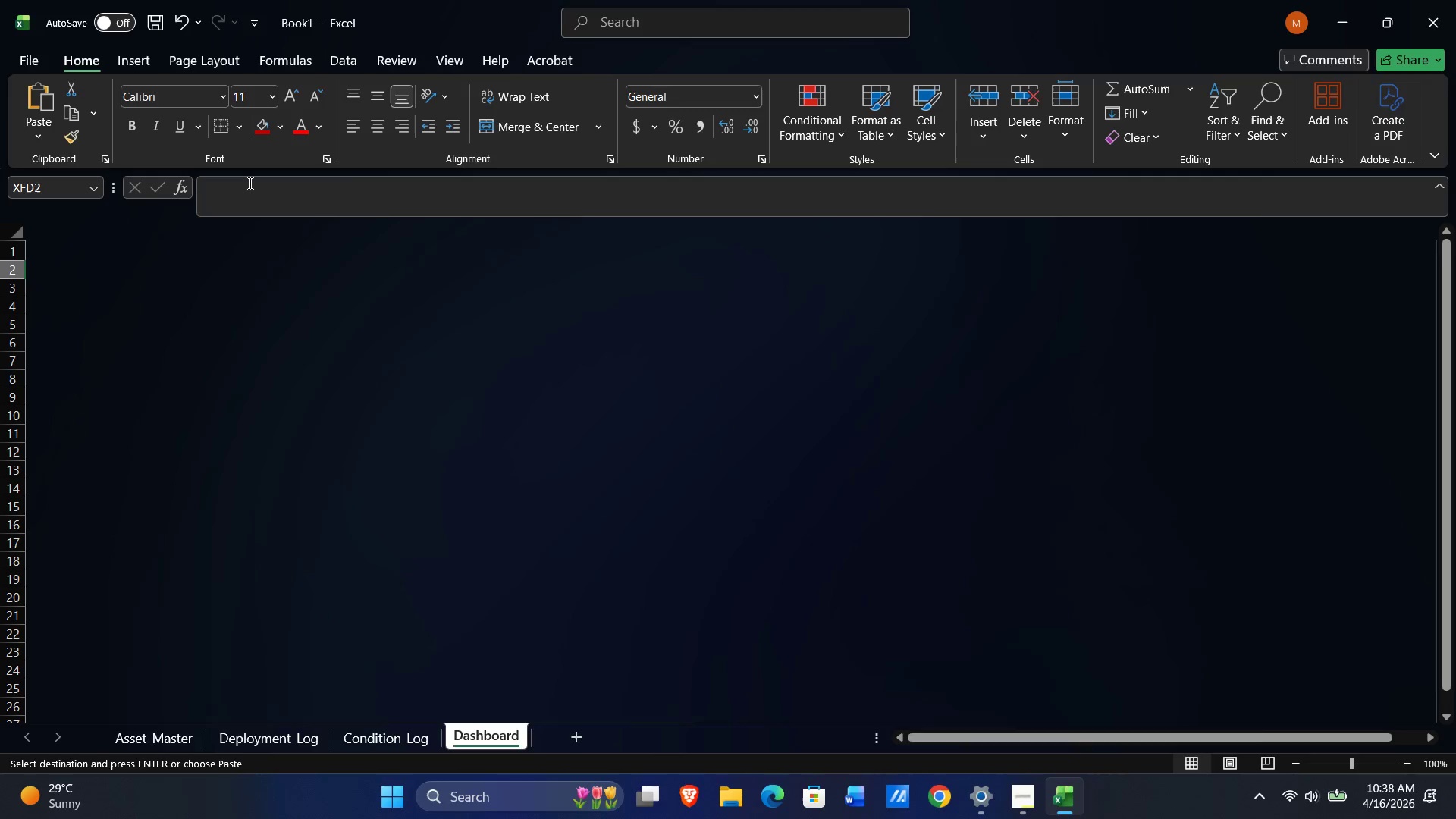 
key(Control+ArrowRight)
 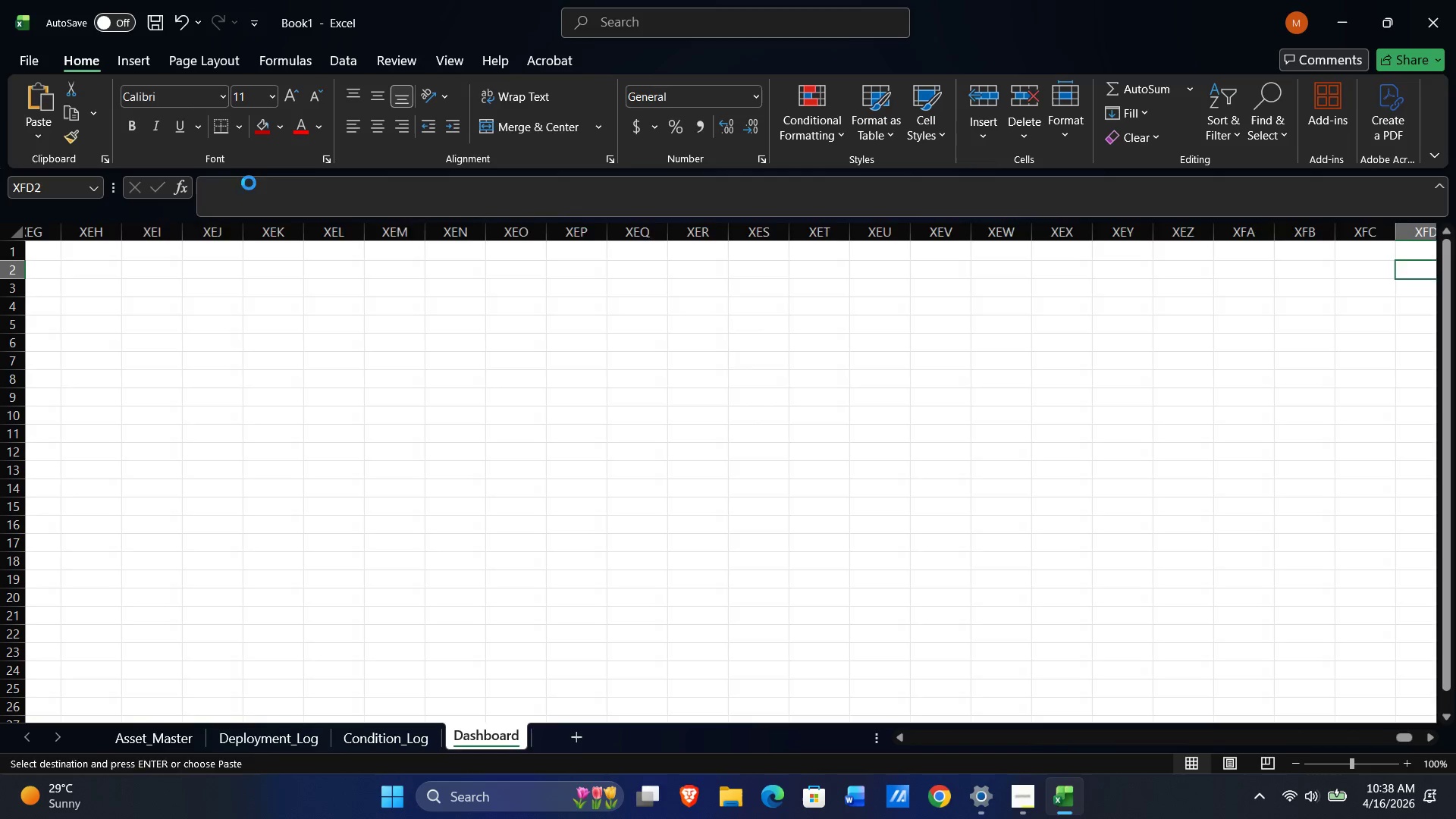 
key(NumpadEnter)
 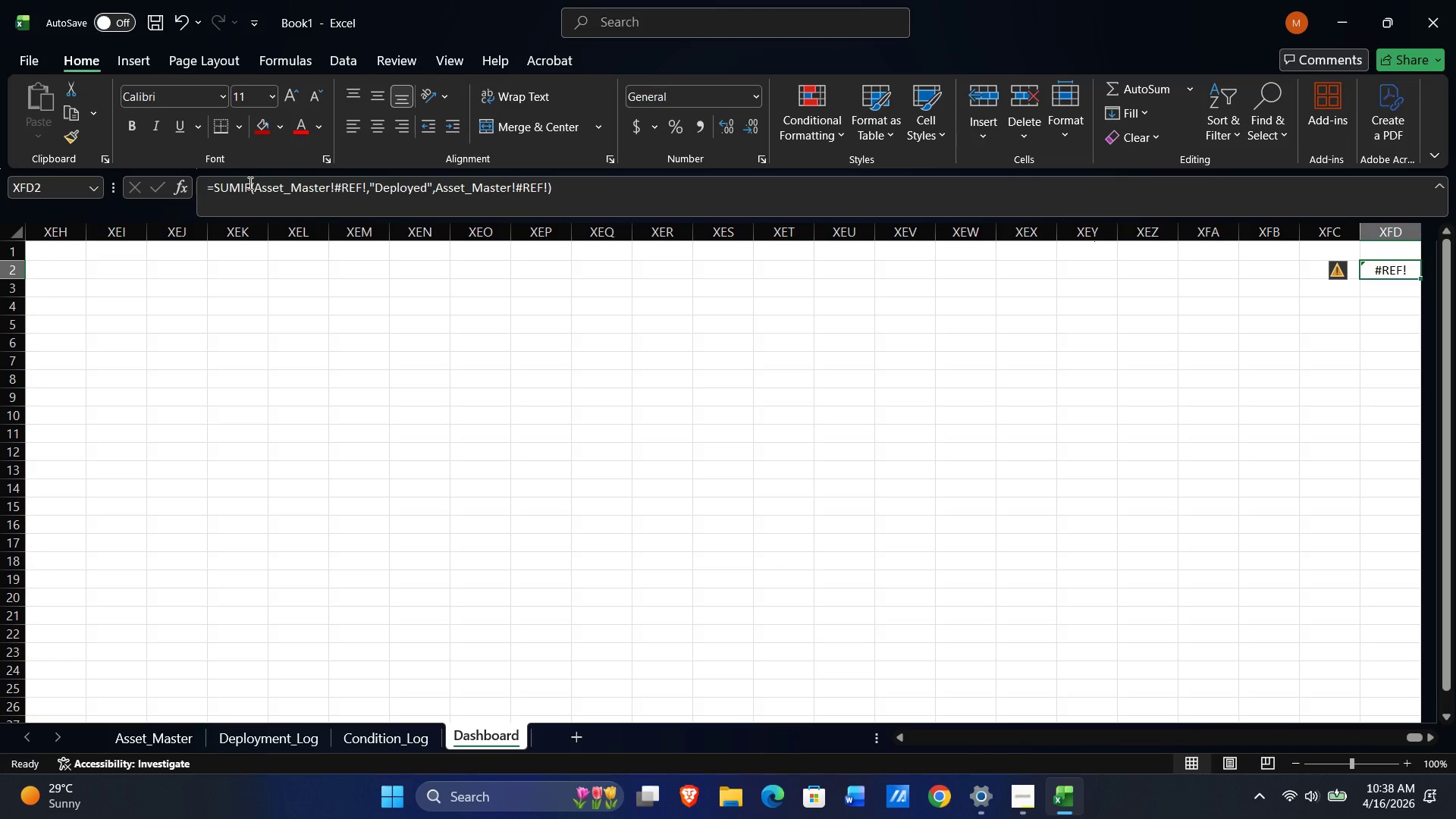 
key(Control+ArrowLeft)
 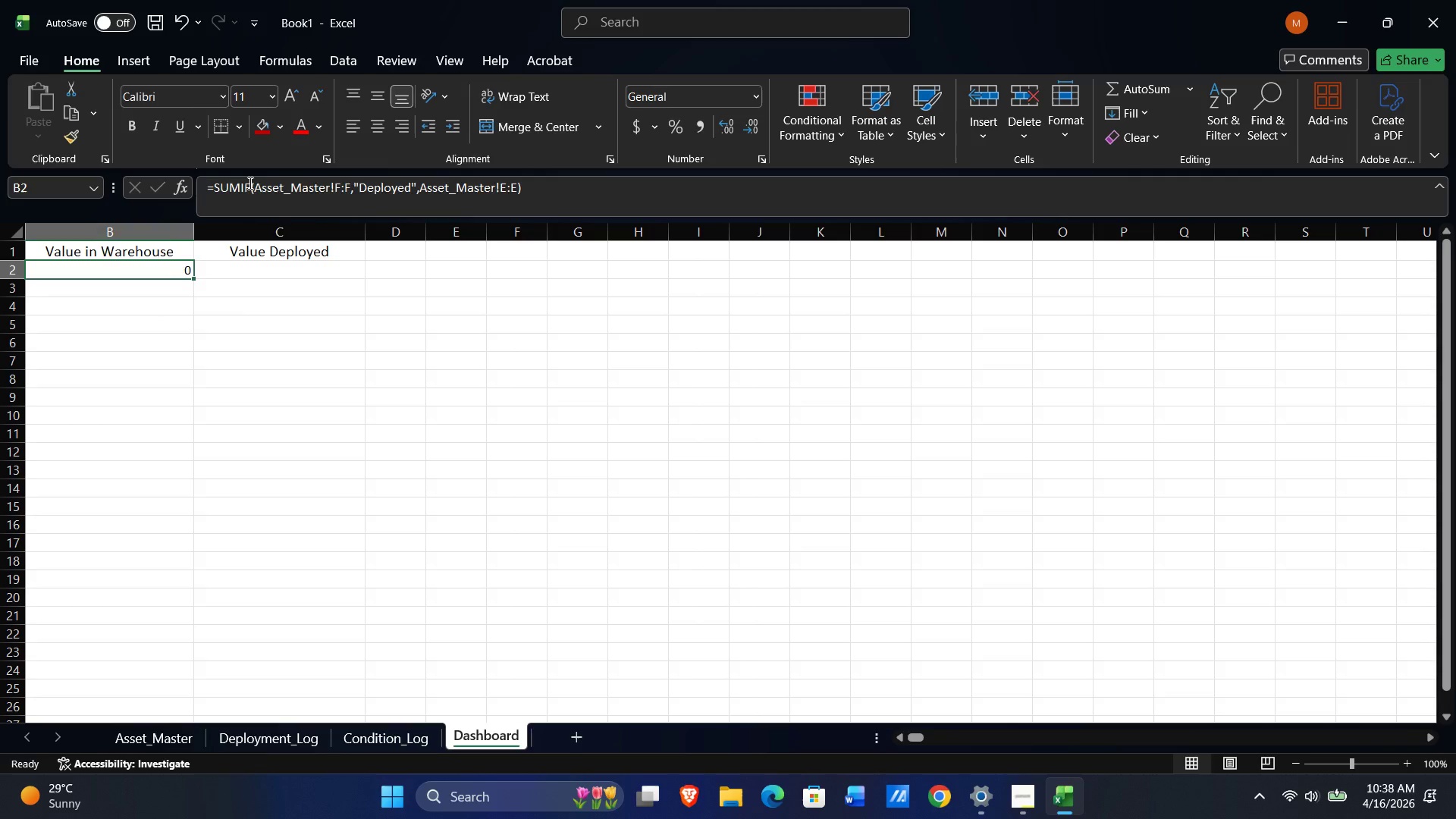 
key(ArrowRight)
 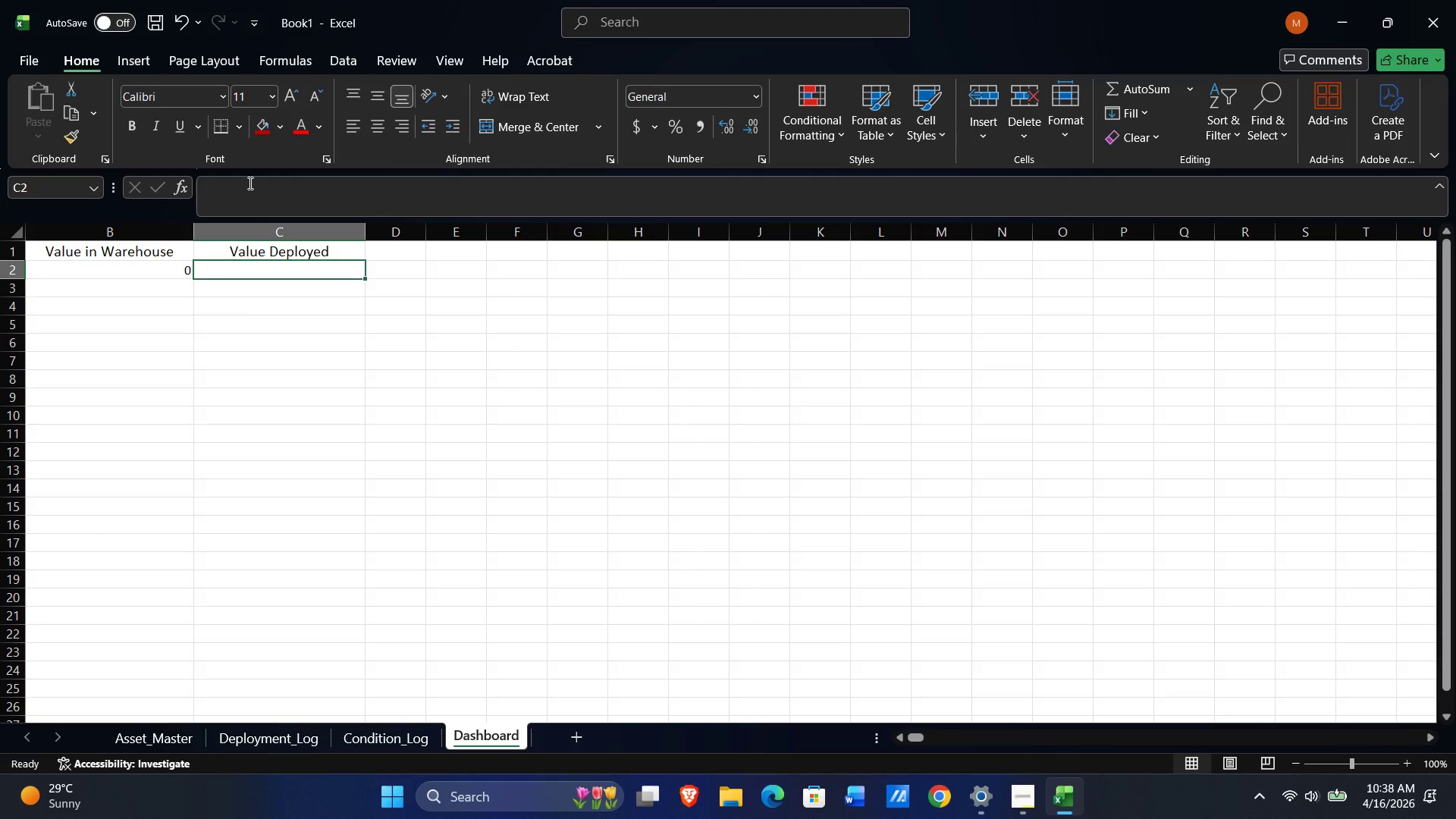 
key(NumpadEnter)
 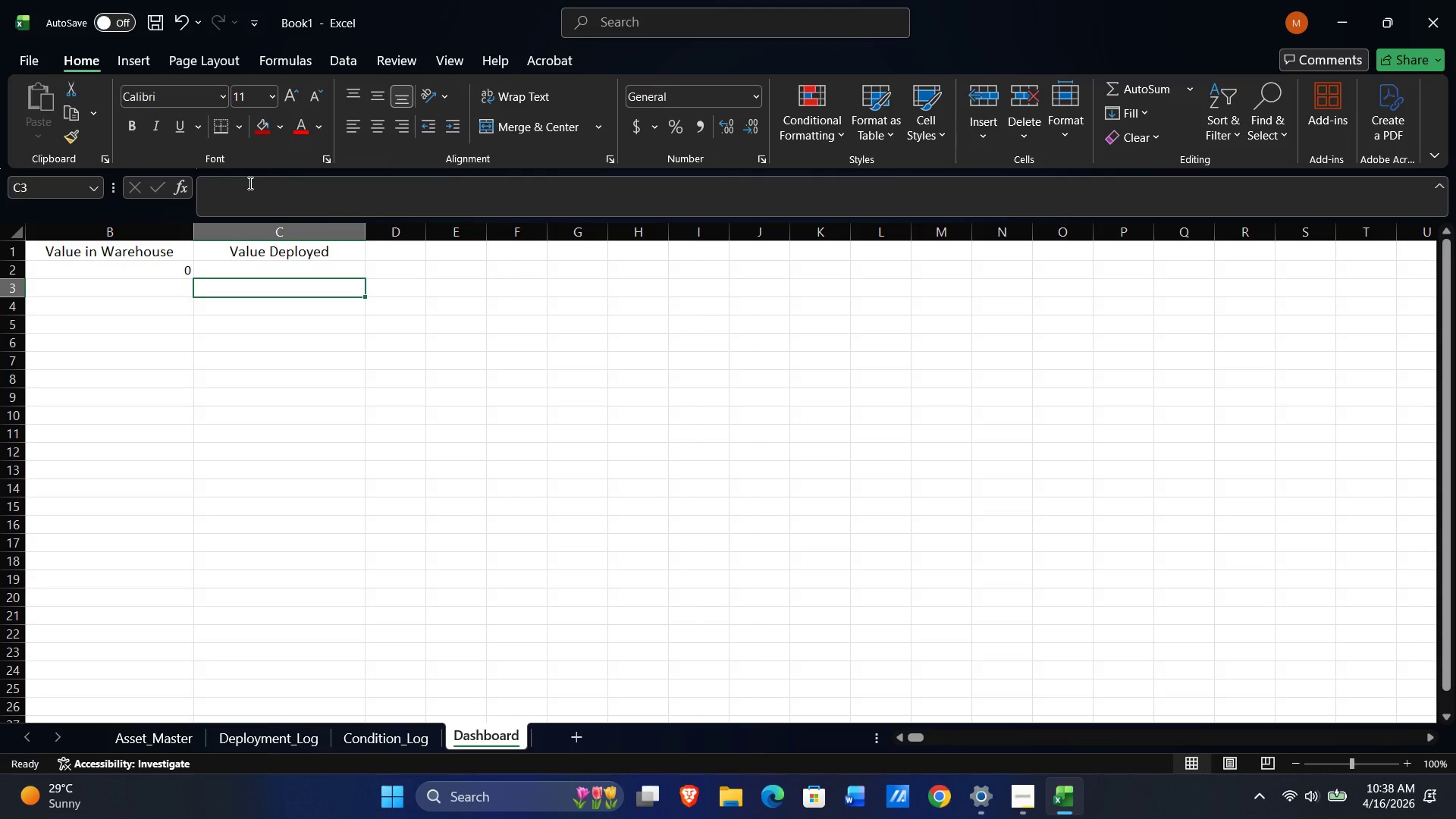 
key(ArrowLeft)
 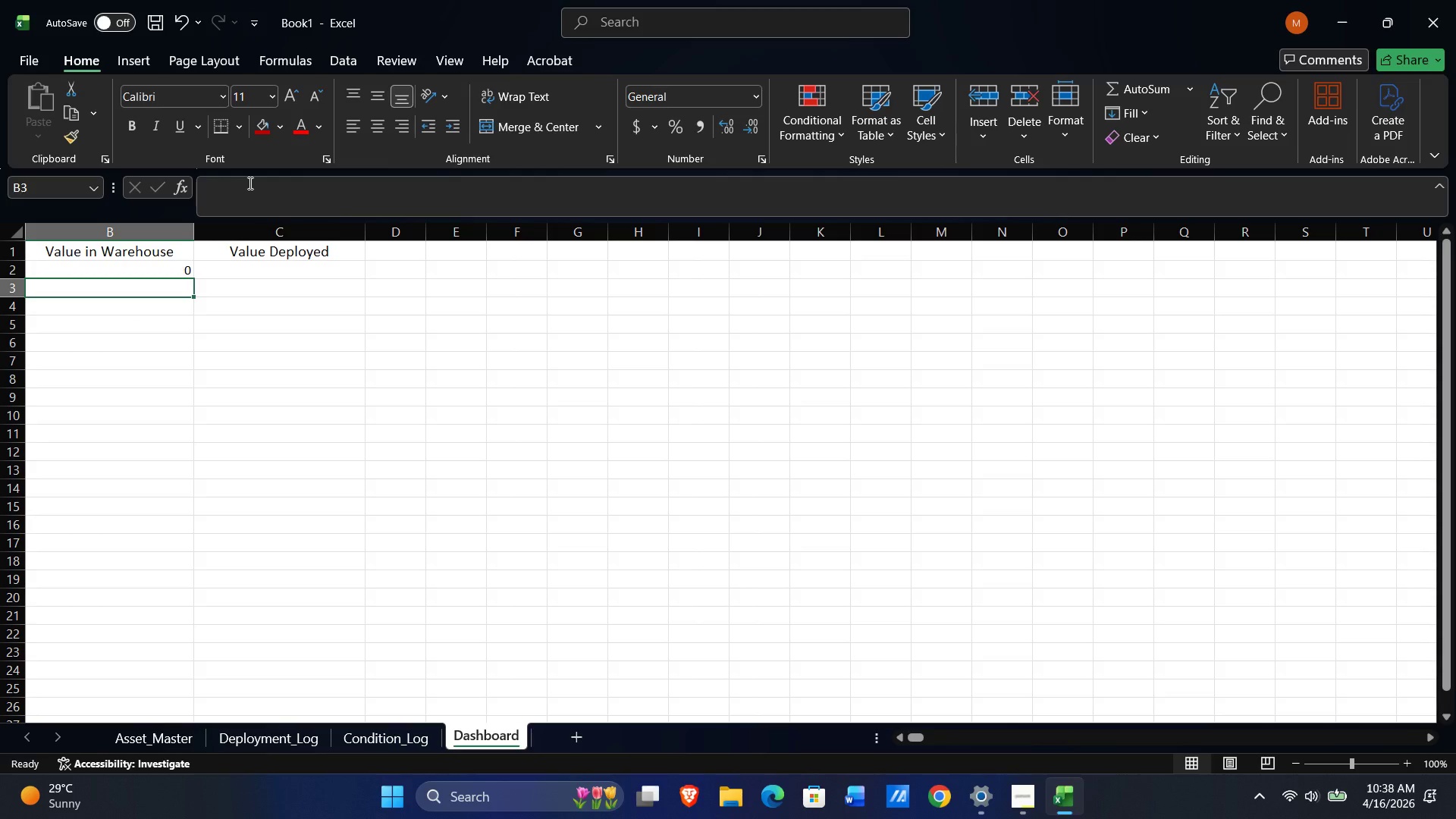 
key(ArrowUp)
 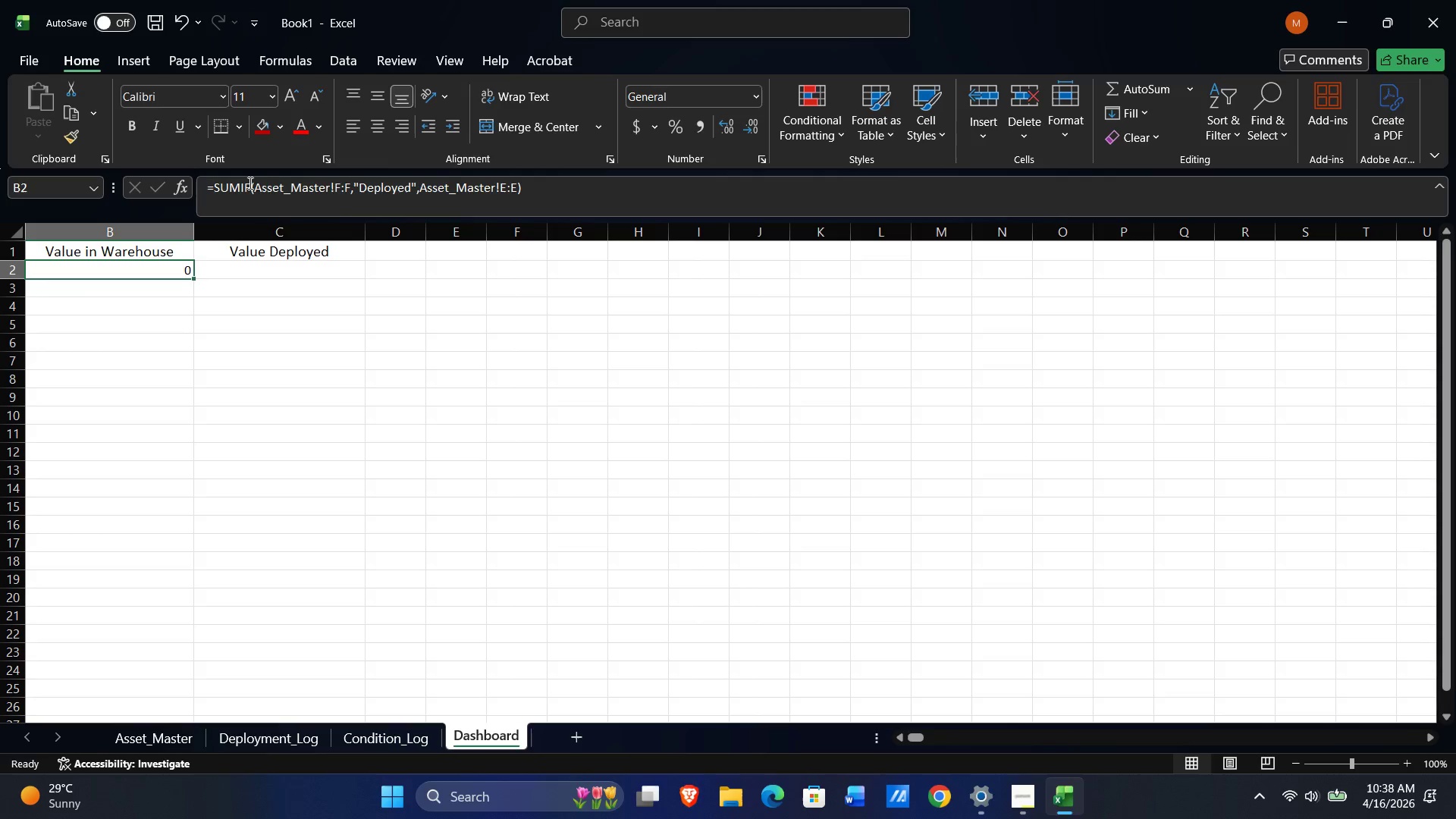 
key(Control+C)
 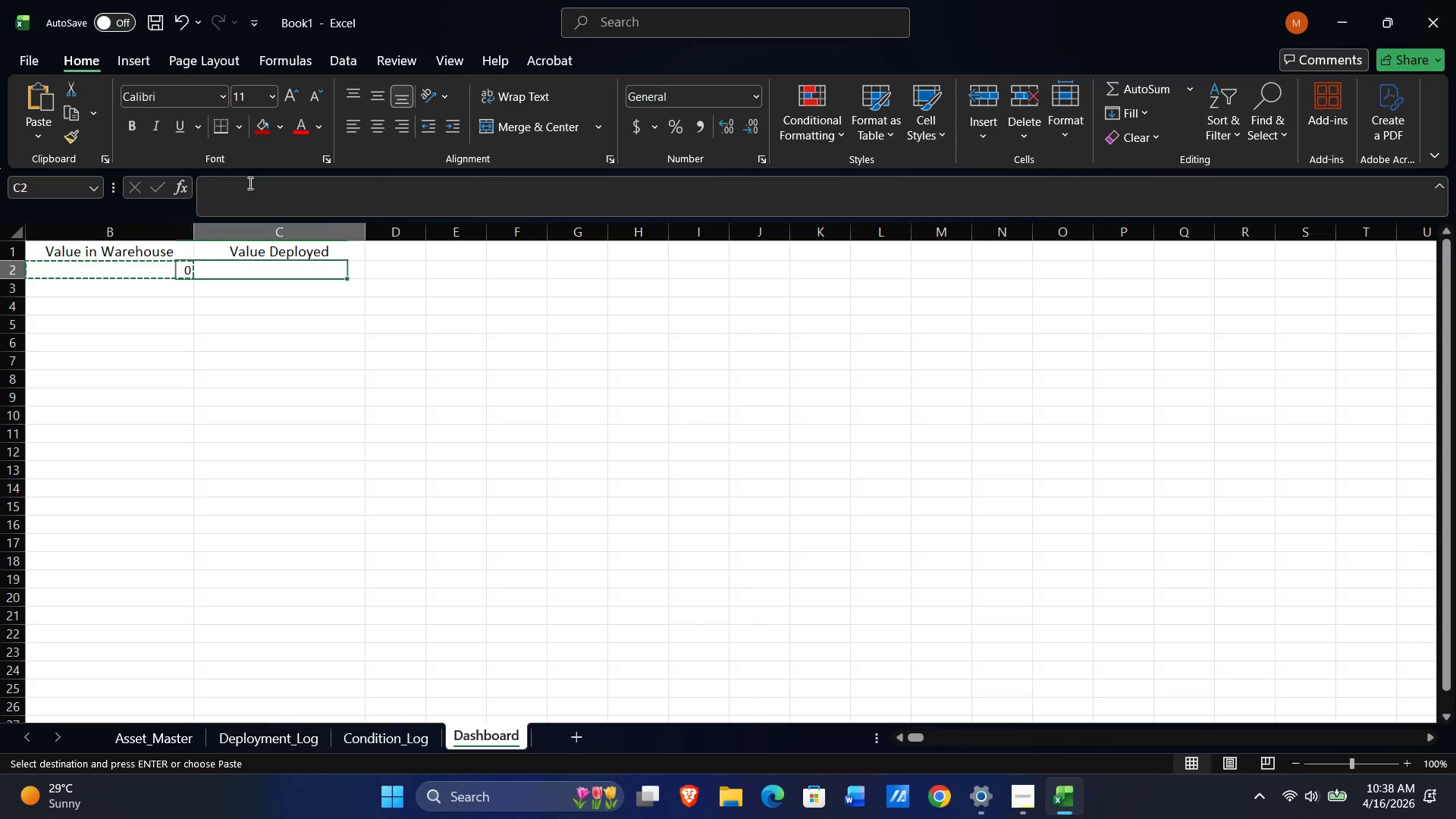 
key(ArrowRight)
 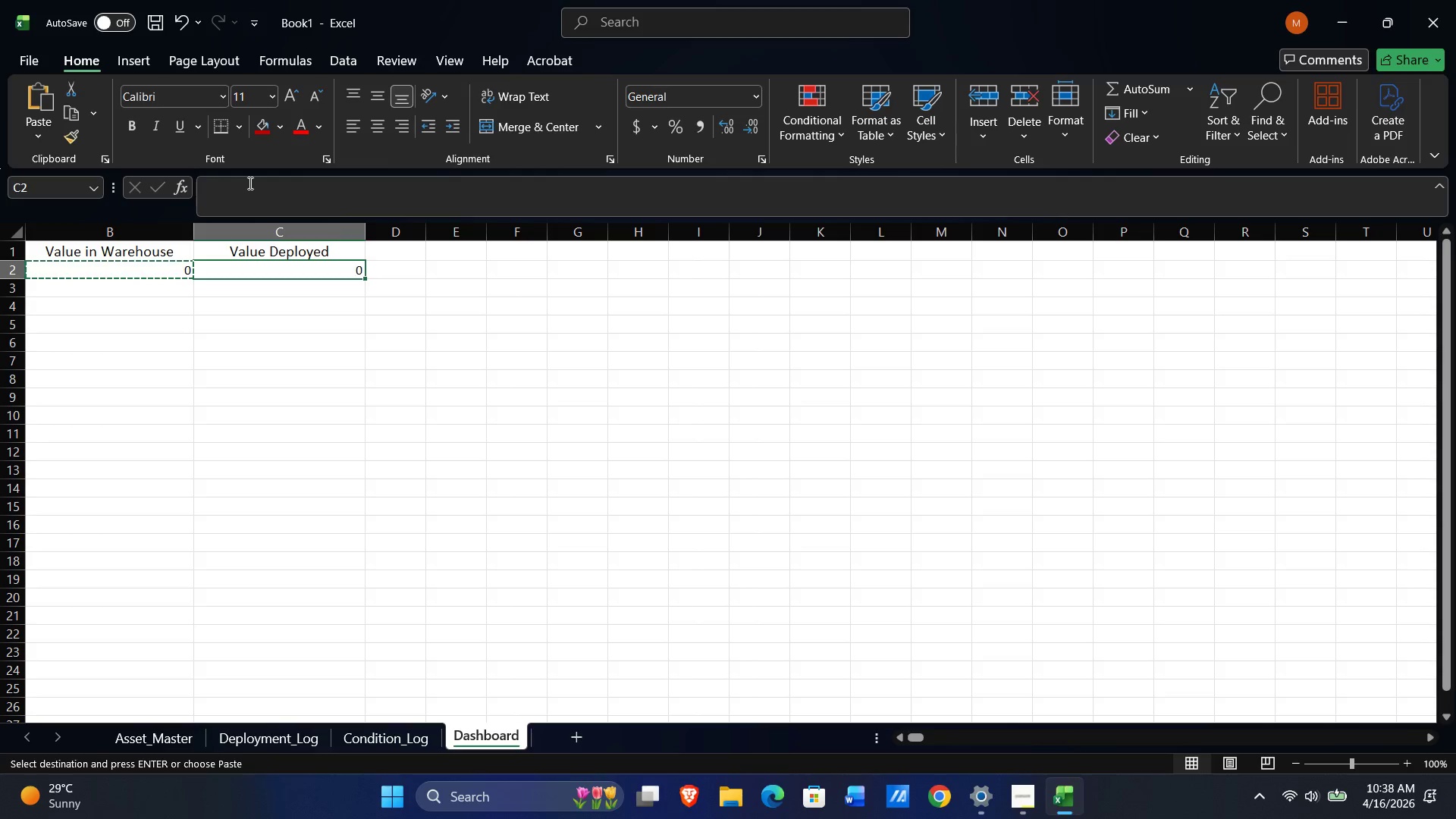 
key(NumpadEnter)
 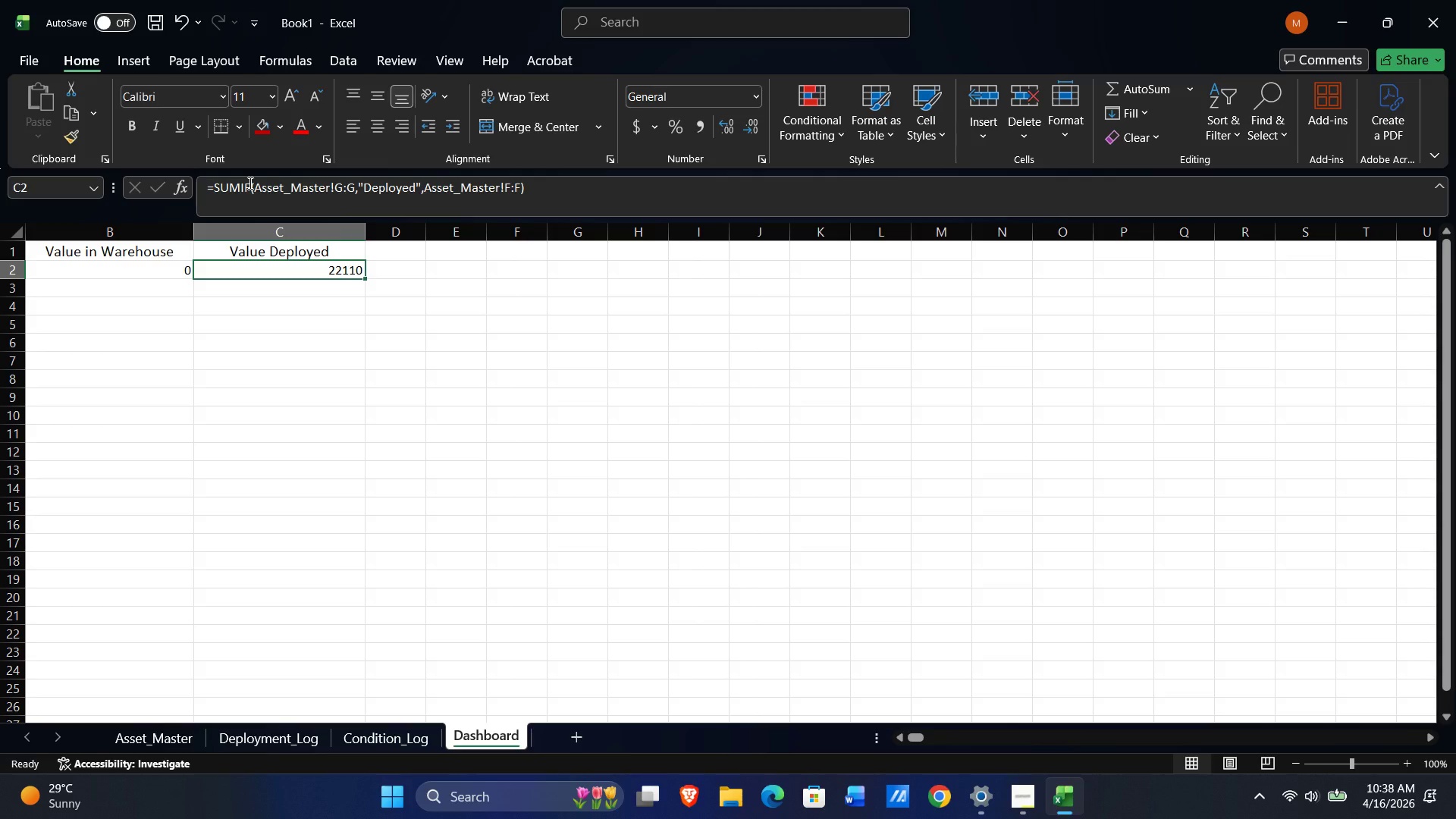 
key(ArrowLeft)
 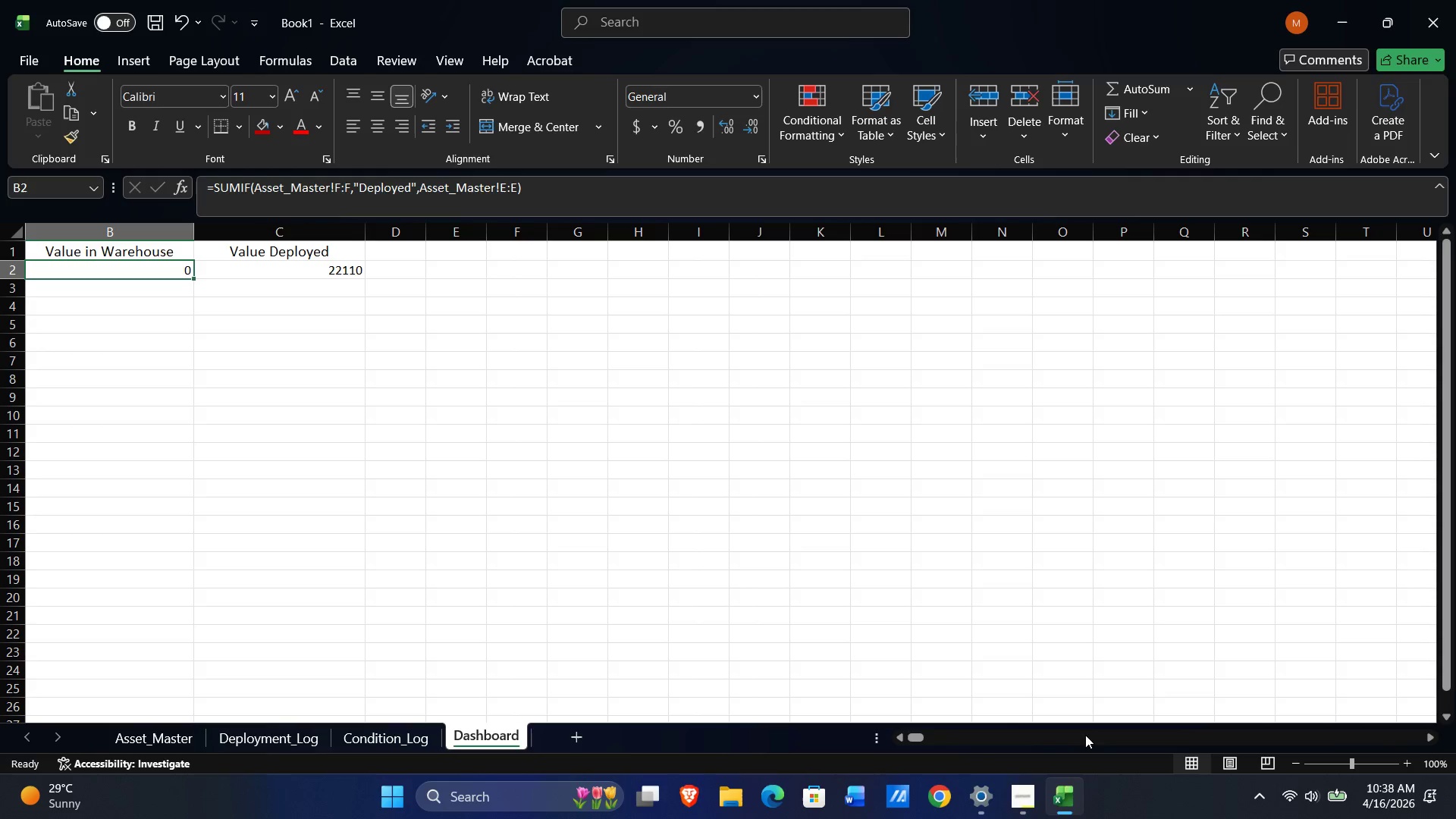 
left_click_drag(start_coordinate=[915, 742], to_coordinate=[858, 750])
 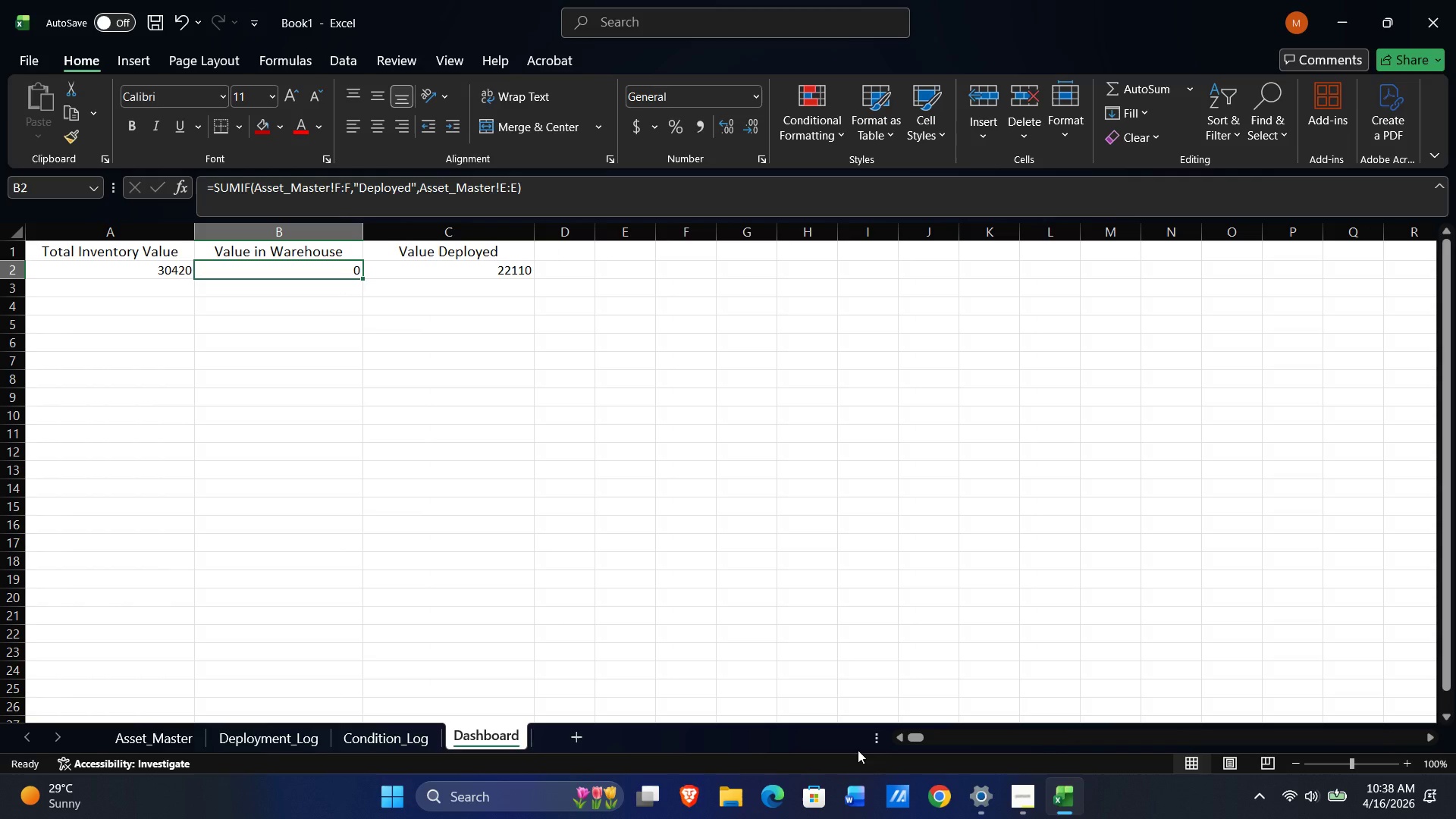 
wait(16.41)
 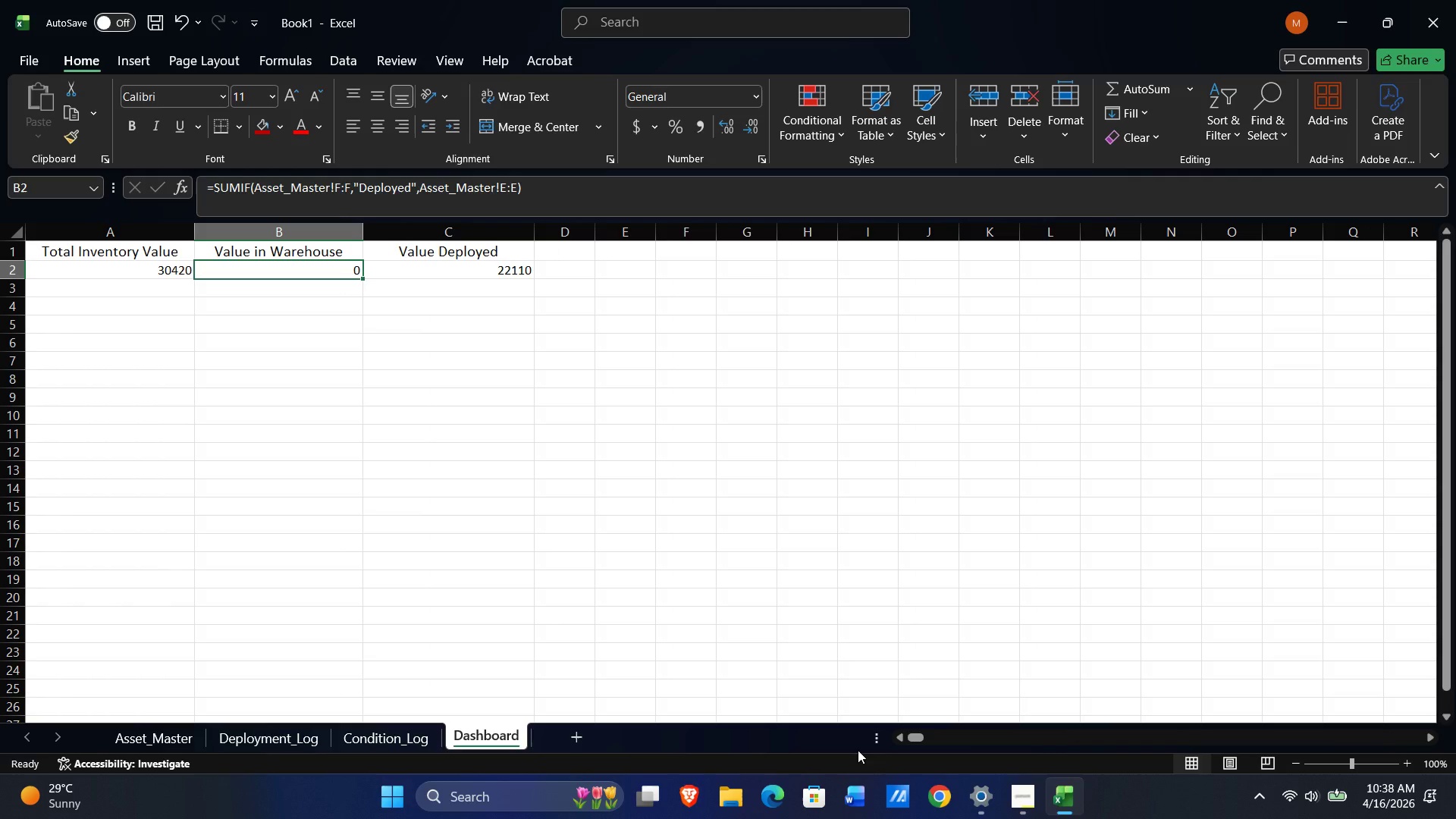 
left_click([400, 190])
 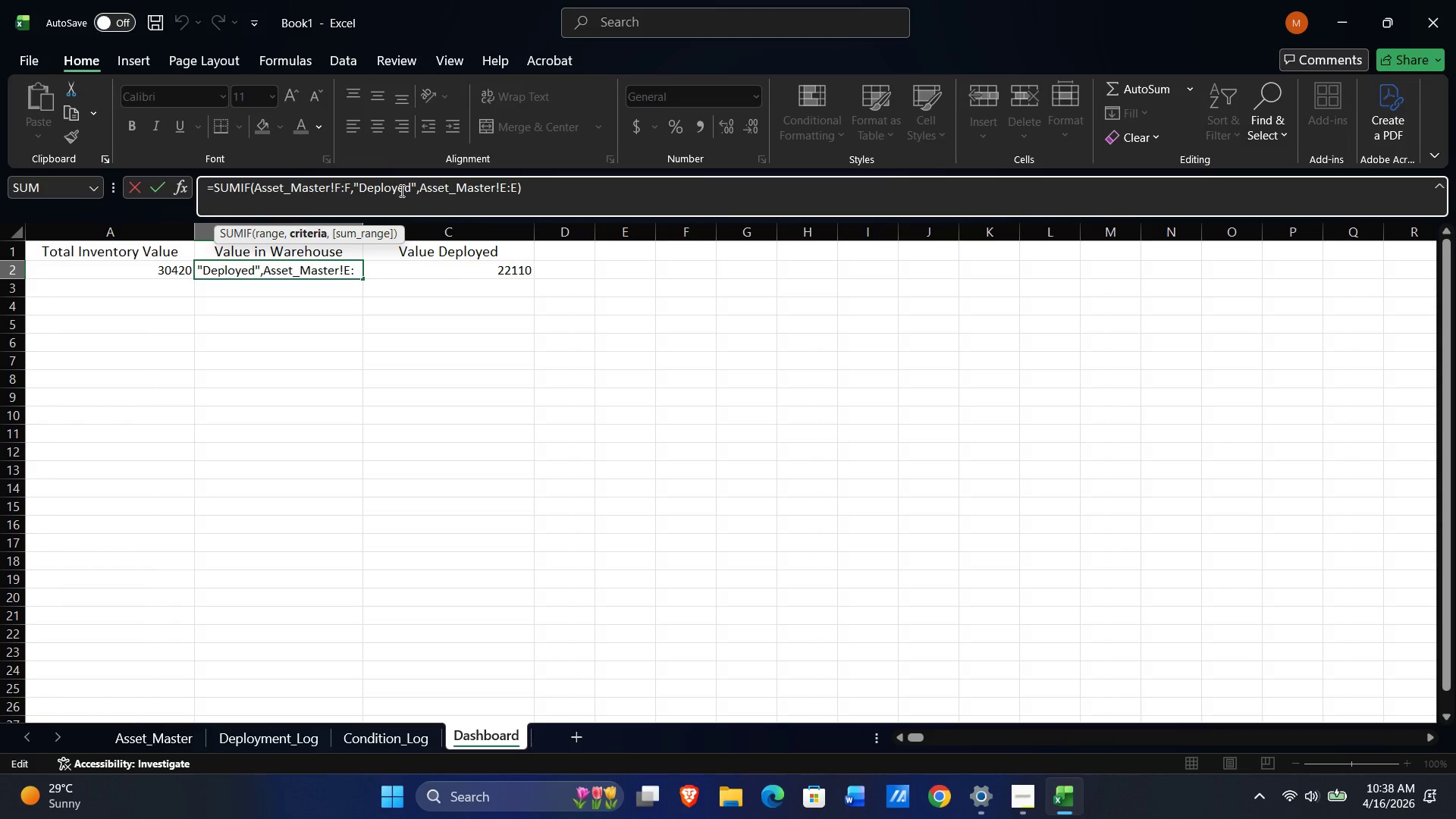 
key(ArrowRight)
 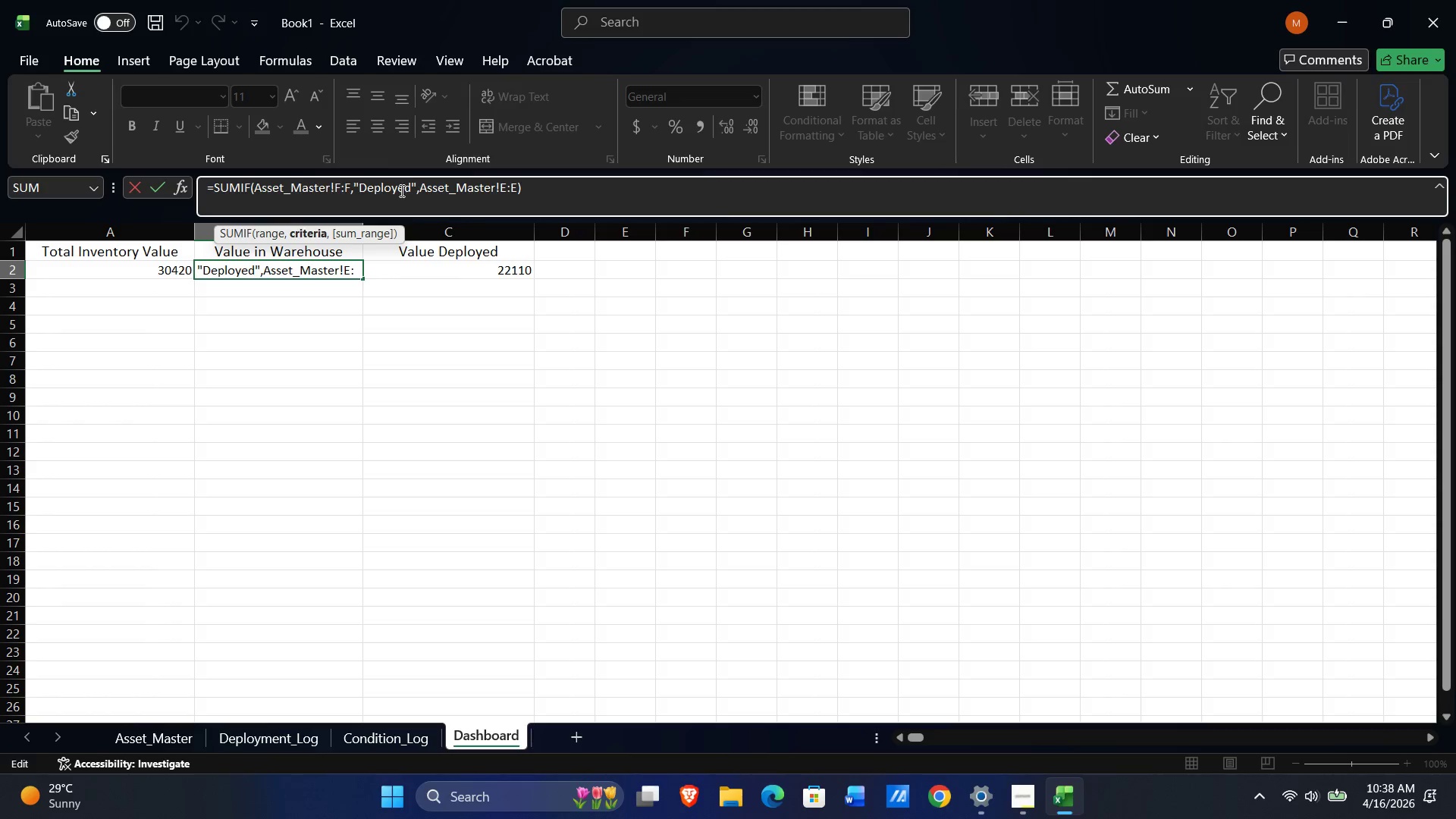 
key(ArrowRight)
 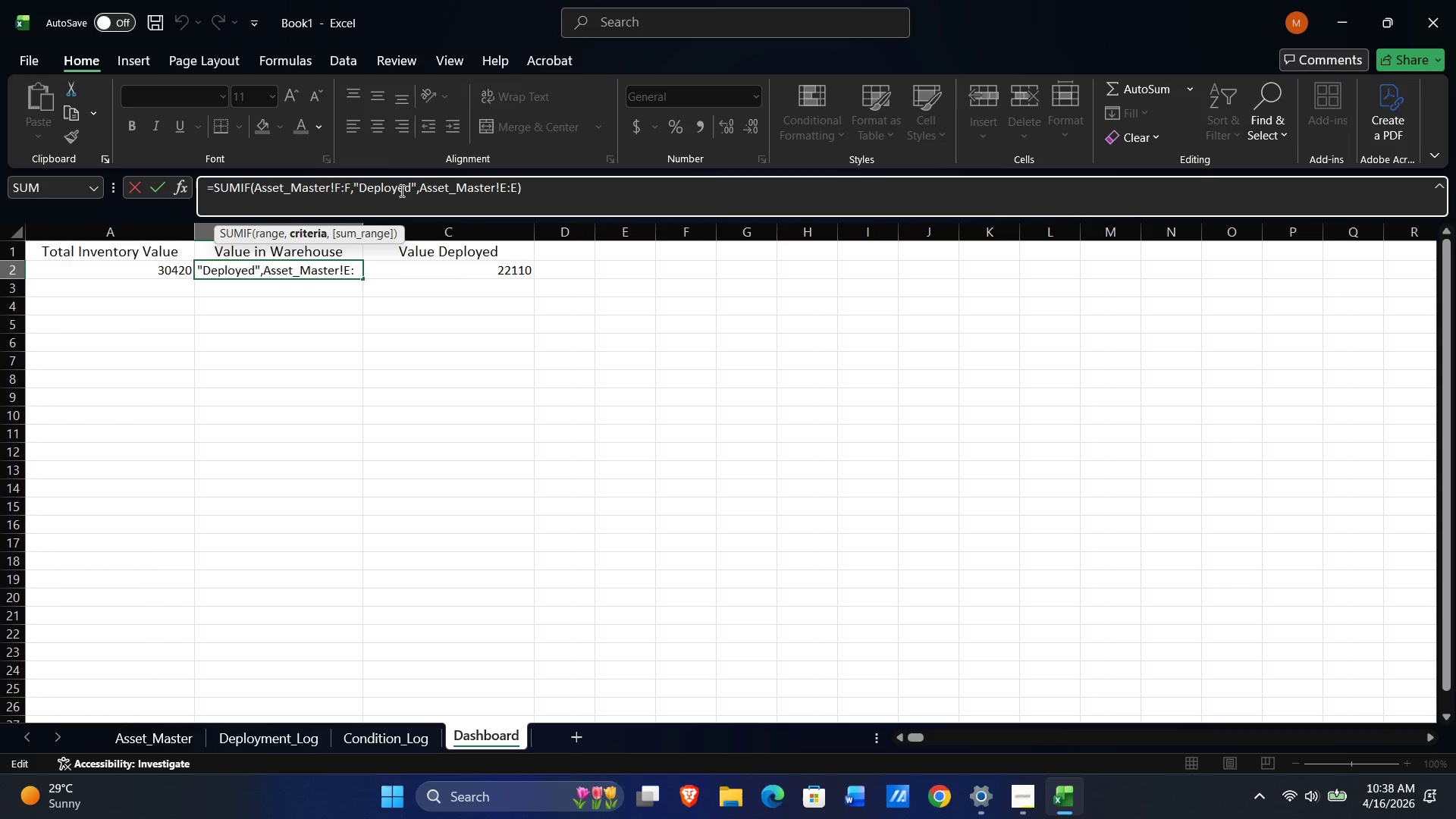 
key(ArrowRight)
 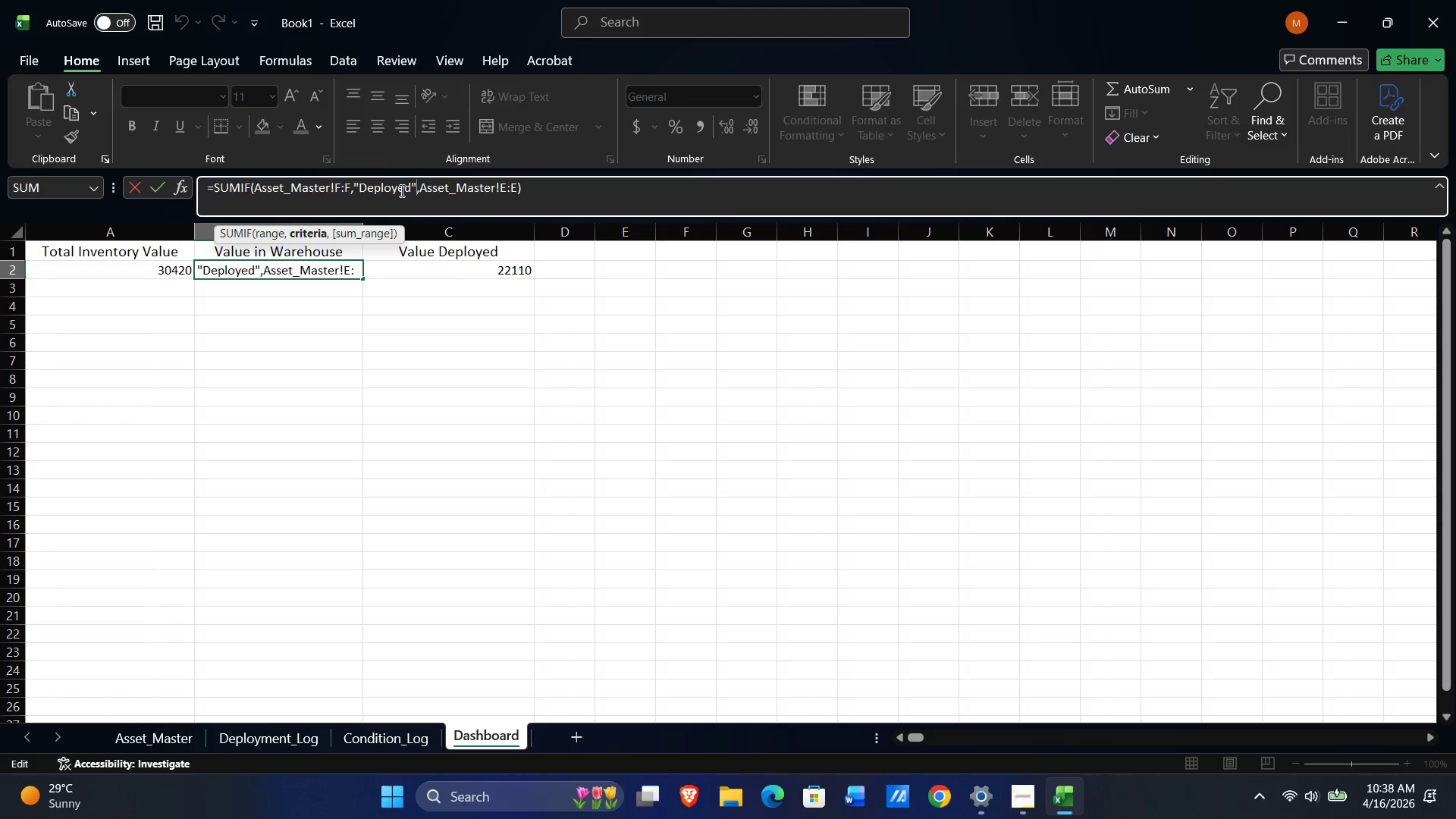 
key(ArrowLeft)
 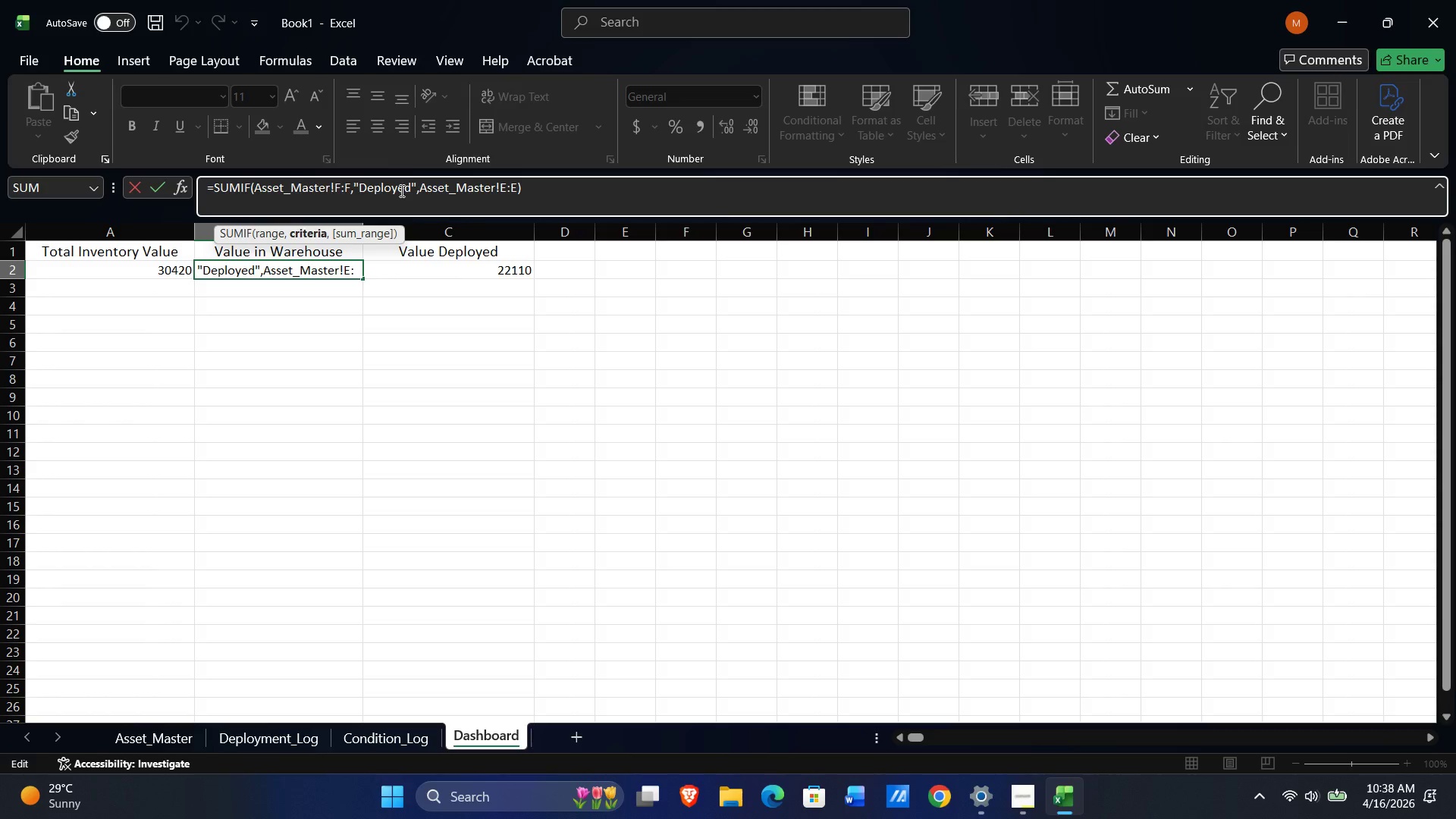 
key(Control+Shift+ArrowLeft)
 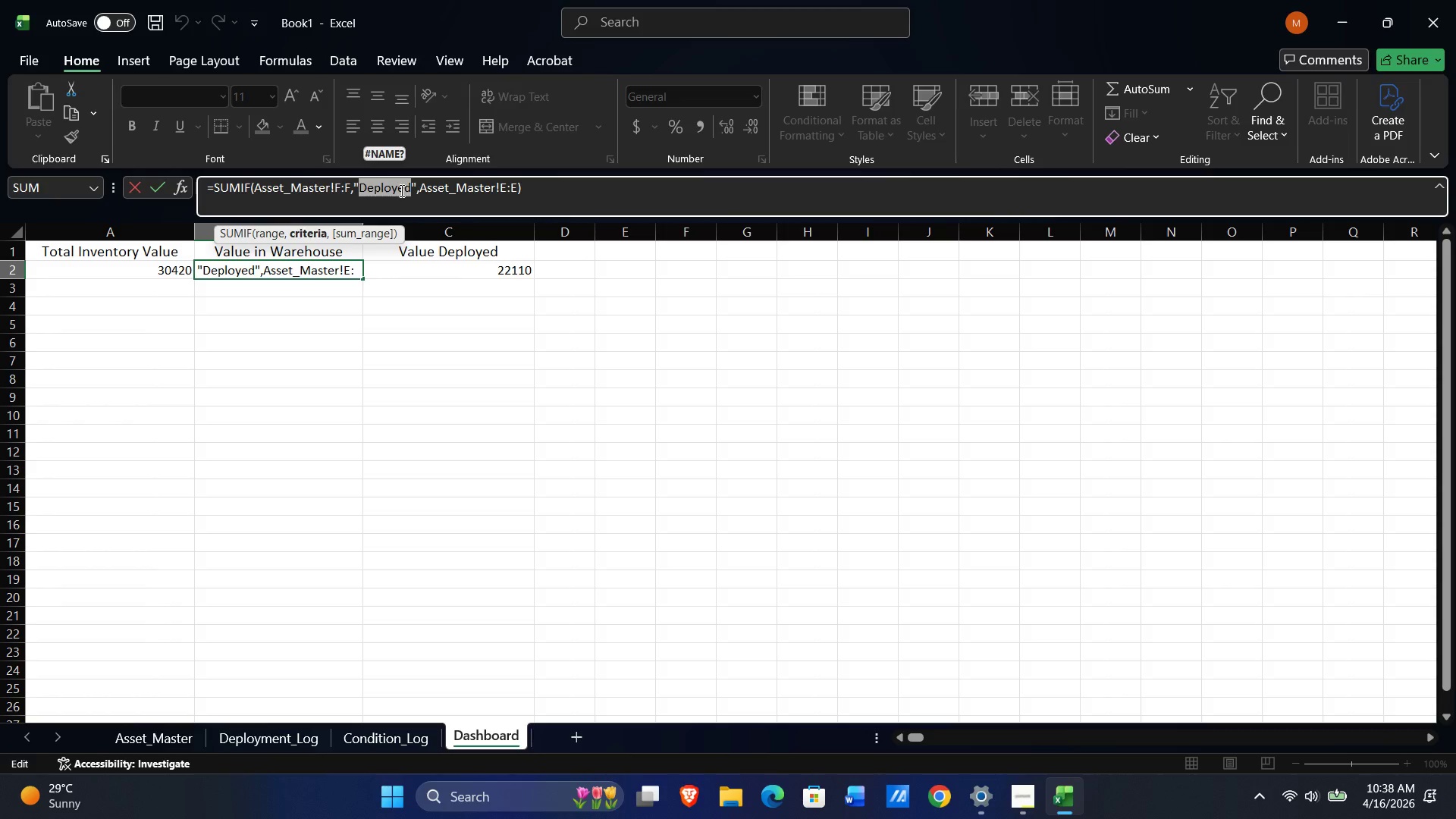 
type(In Warehouse)
key(NumpadEnter)
 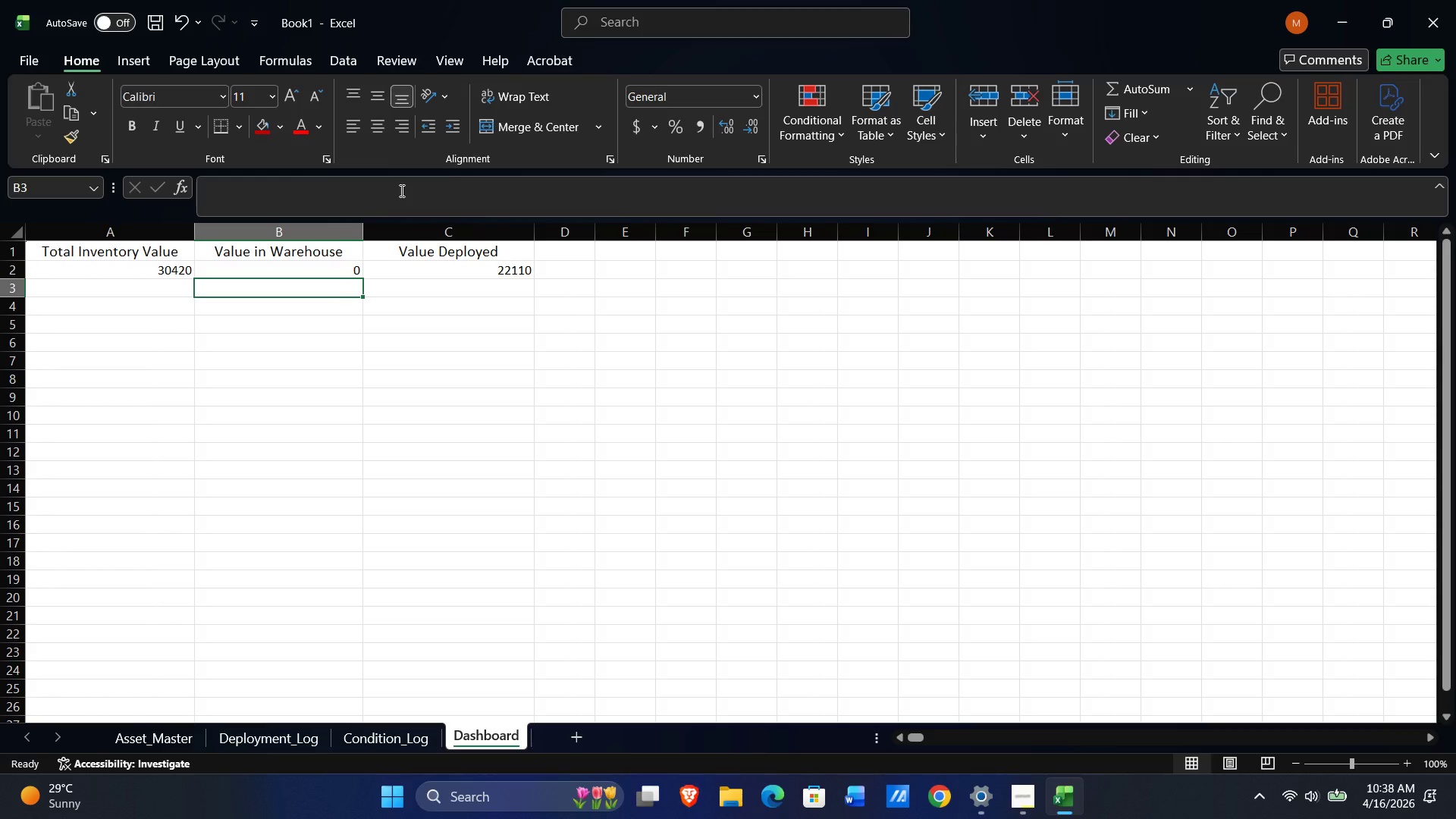 
wait(41.08)
 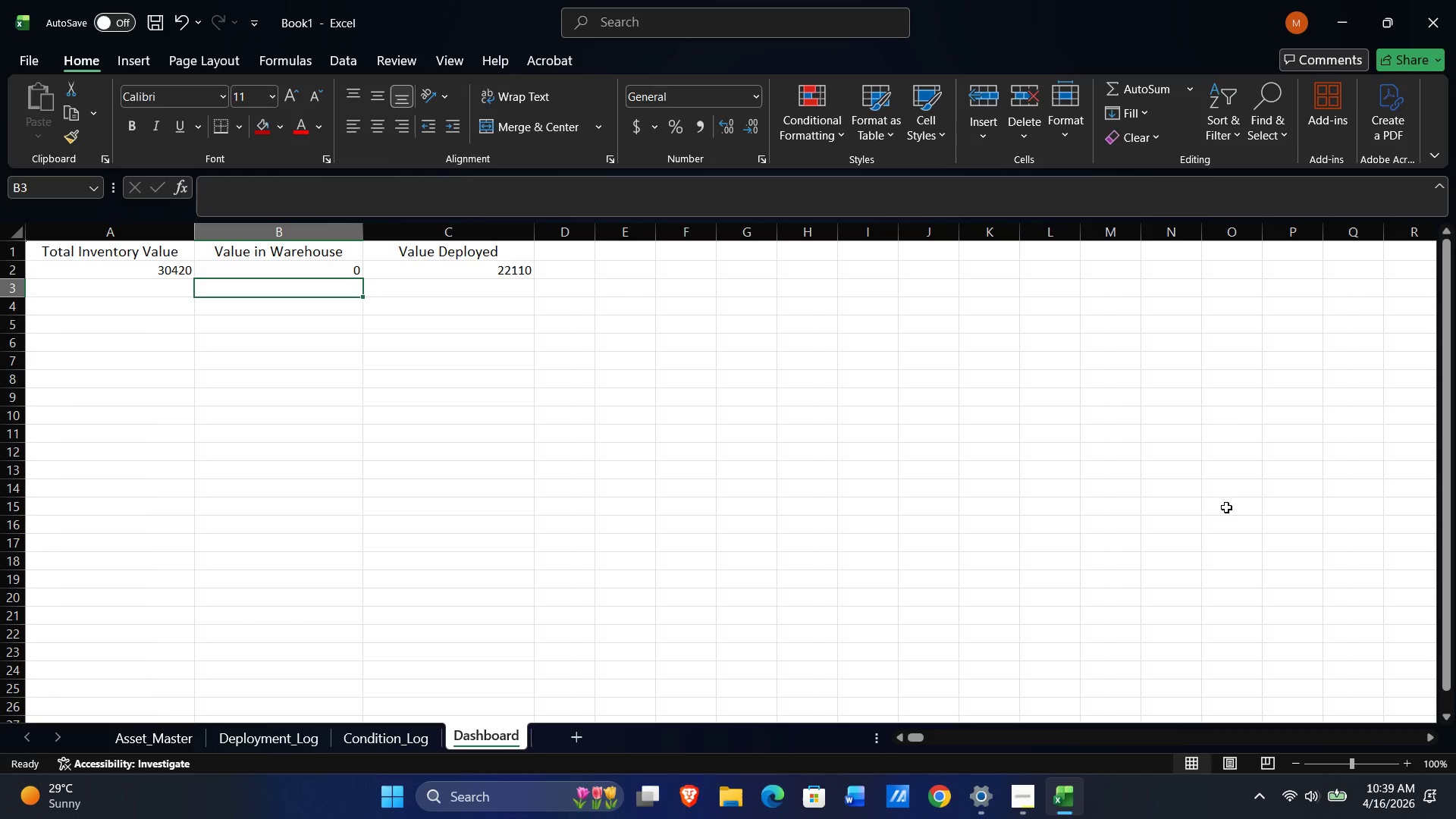 
key(Alt+AltLeft)
 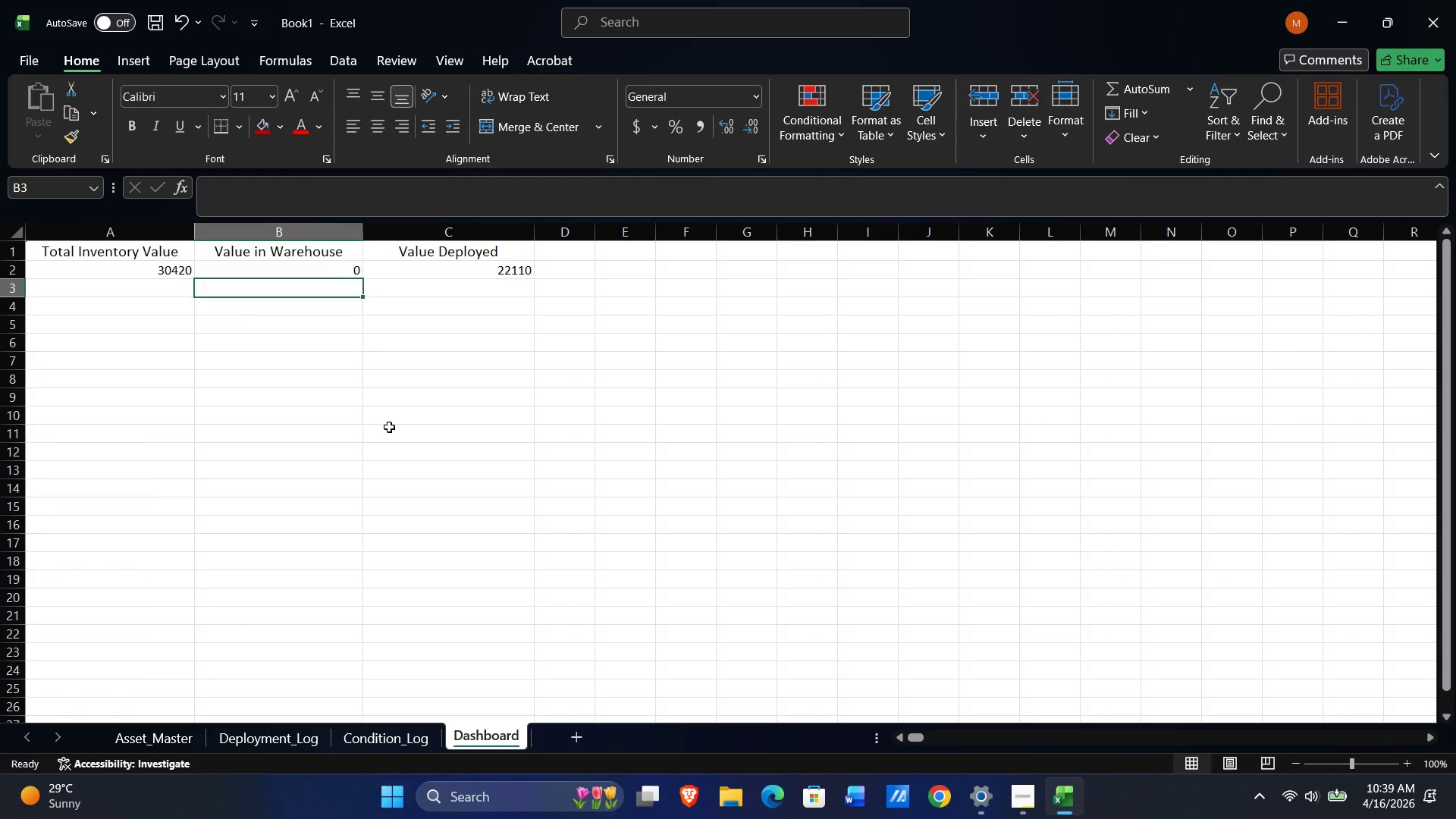 
scroll: coordinate [357, 372], scroll_direction: up, amount: 2.0
 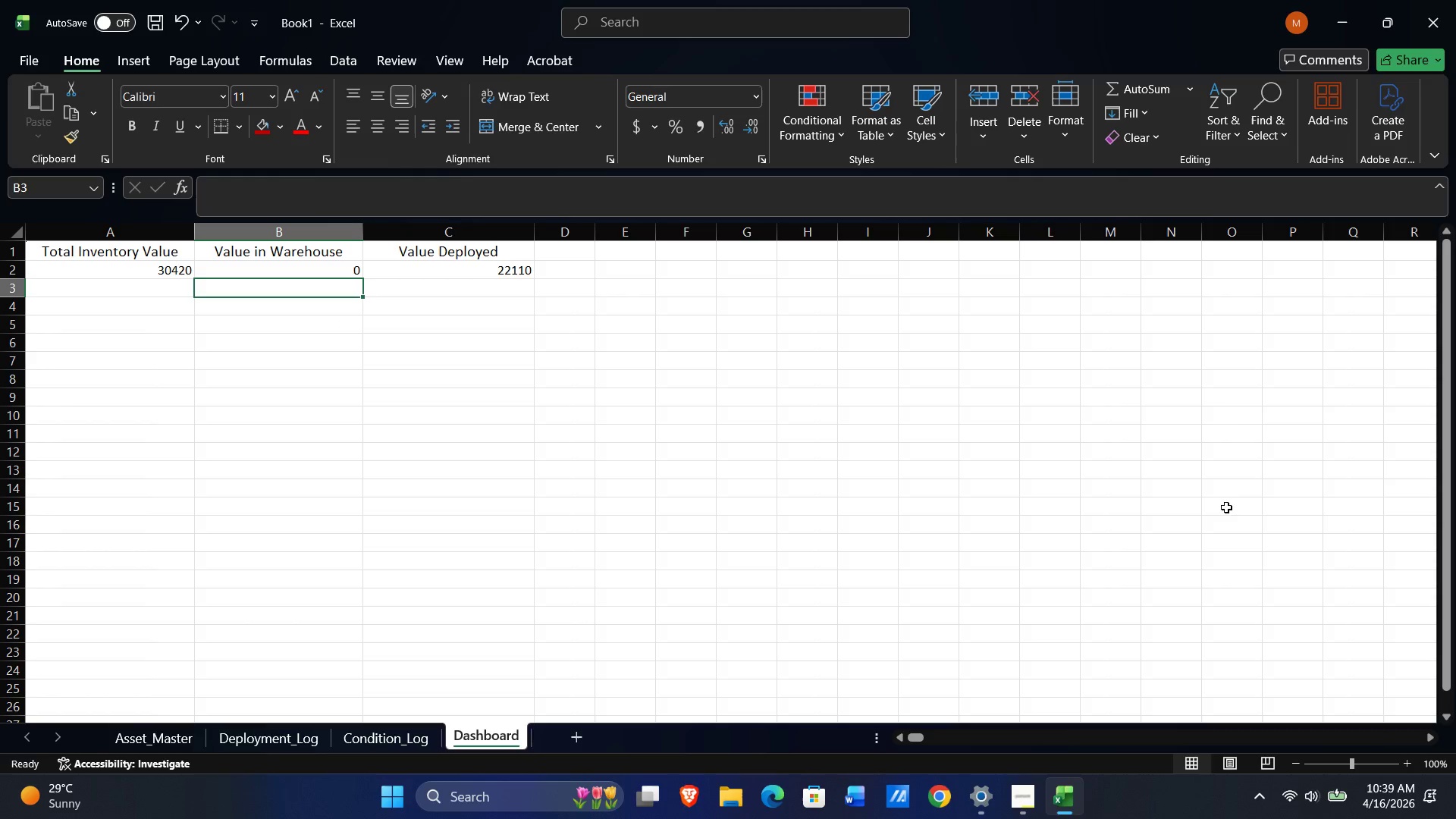 
key(Alt+Tab)